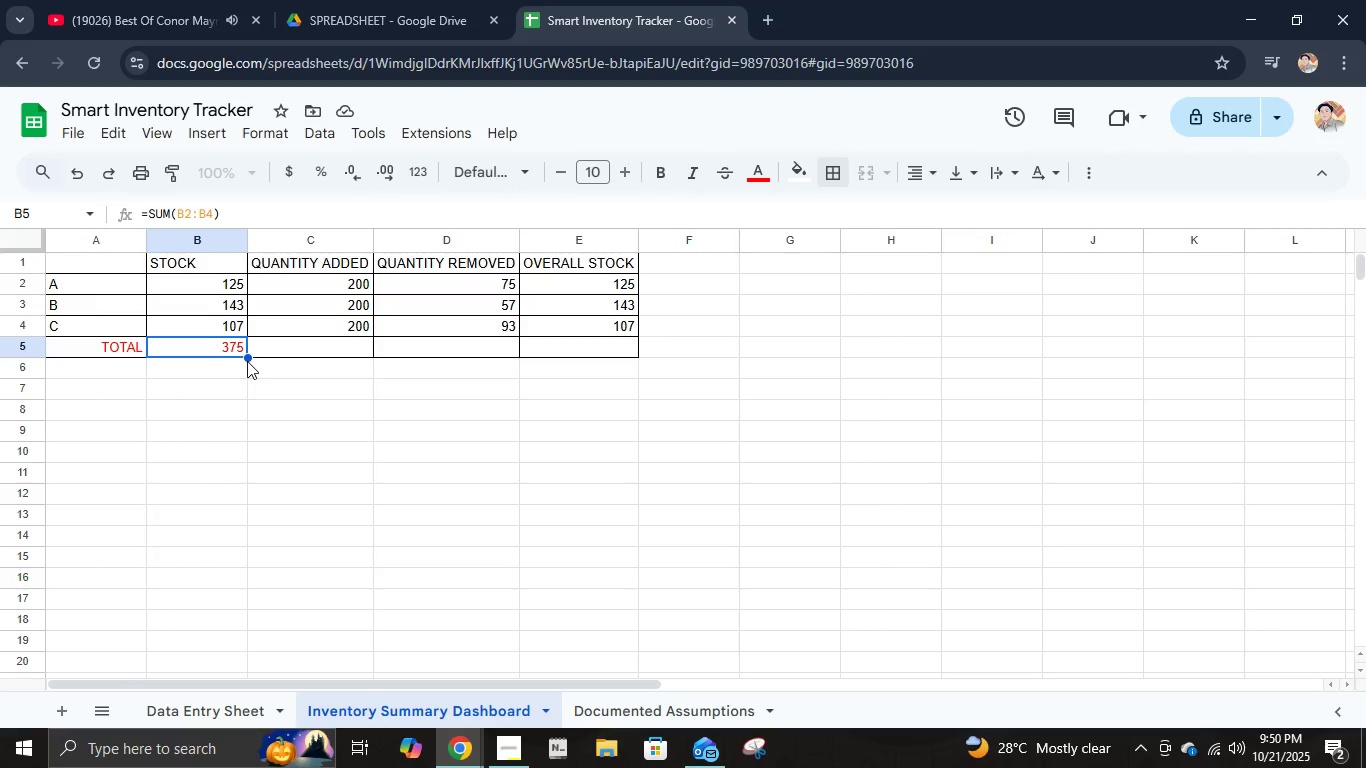 
left_click([563, 442])
 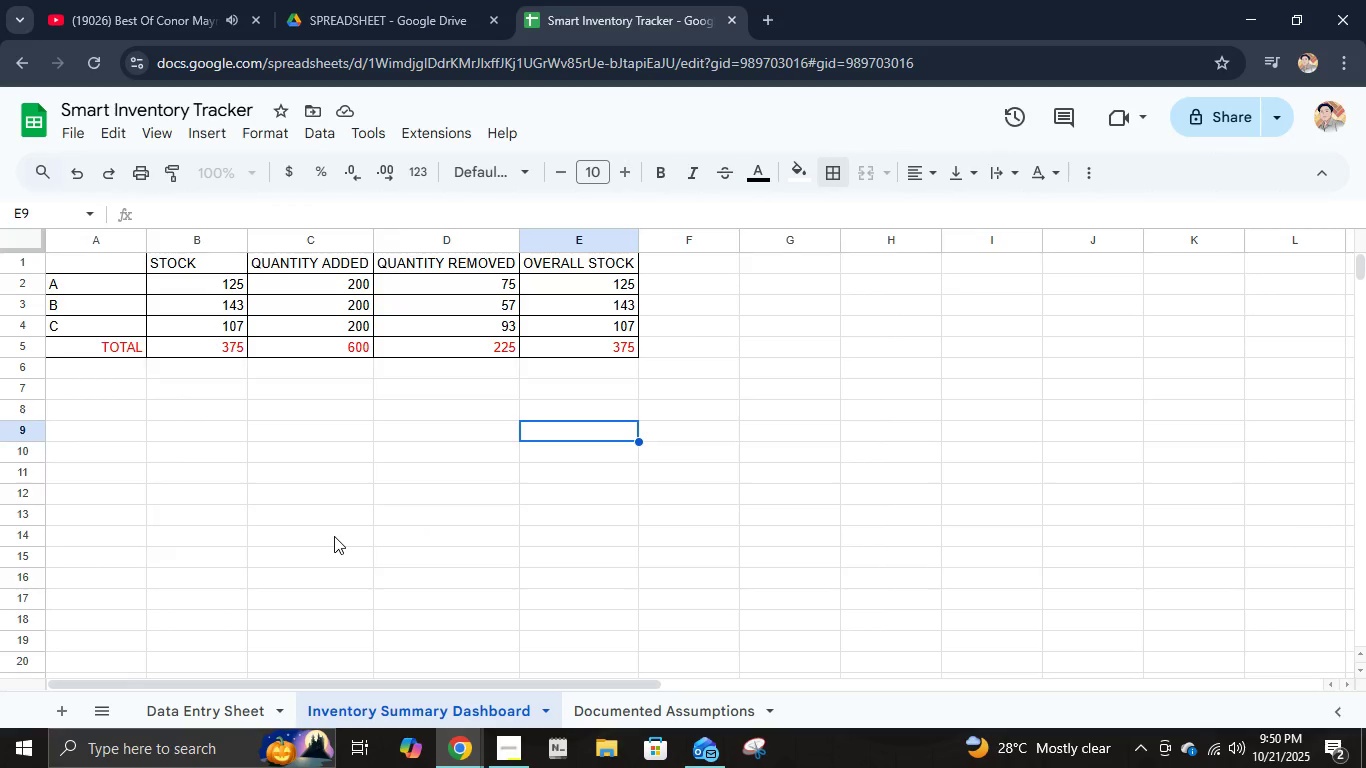 
wait(15.25)
 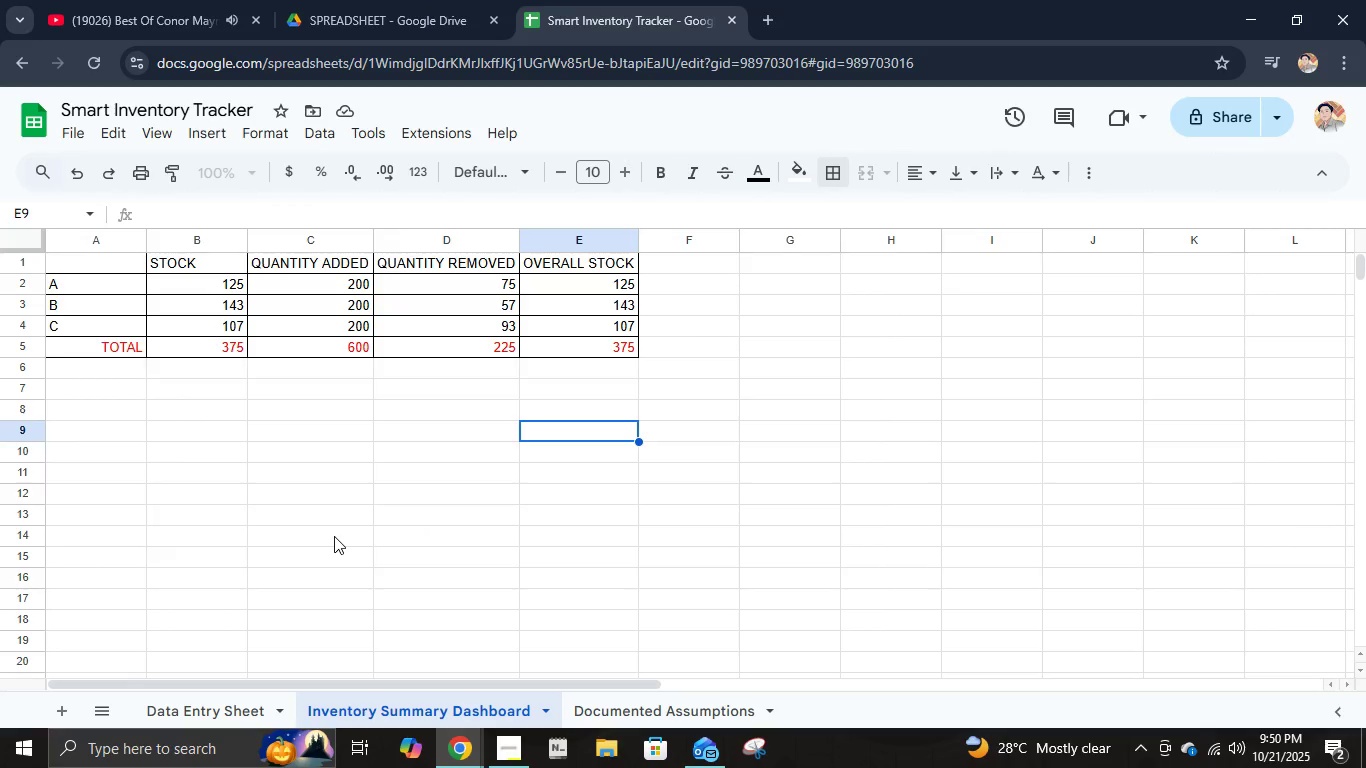 
left_click([241, 706])
 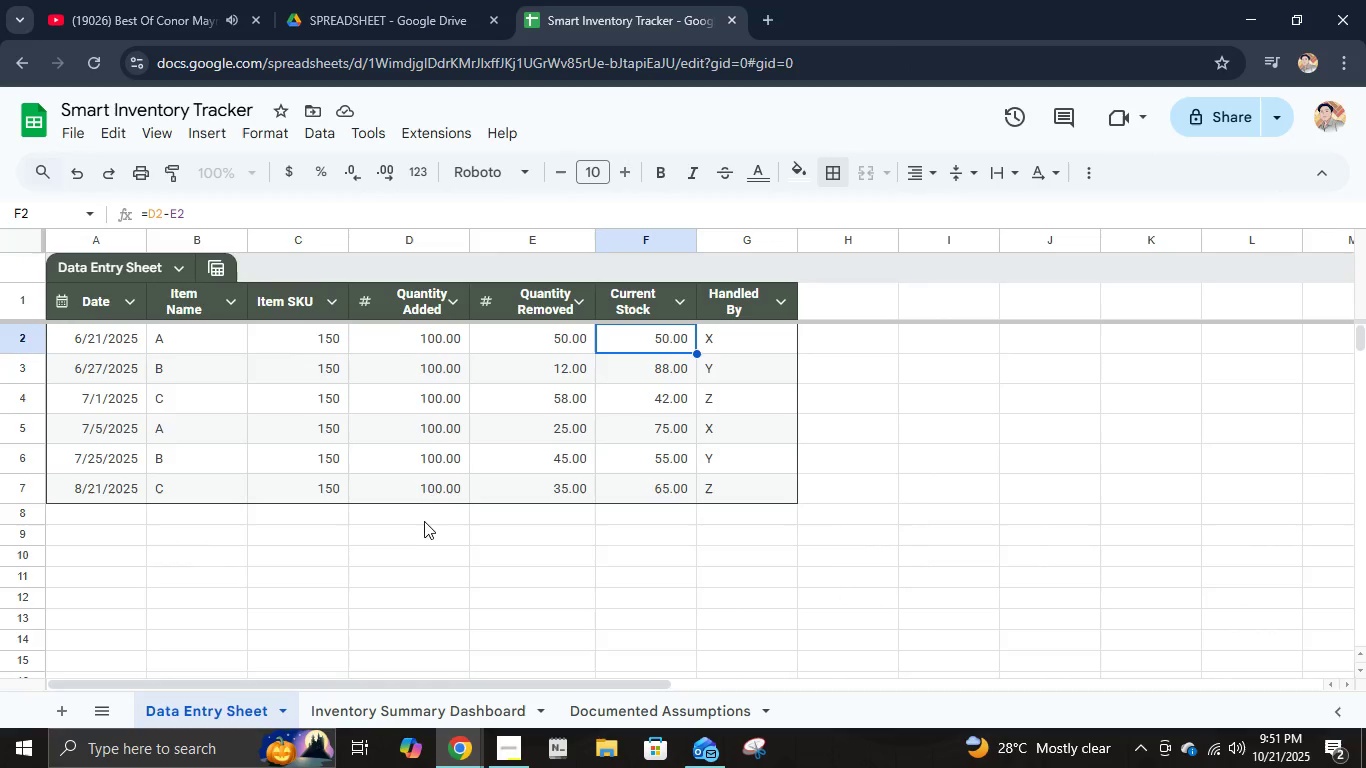 
left_click([380, 706])
 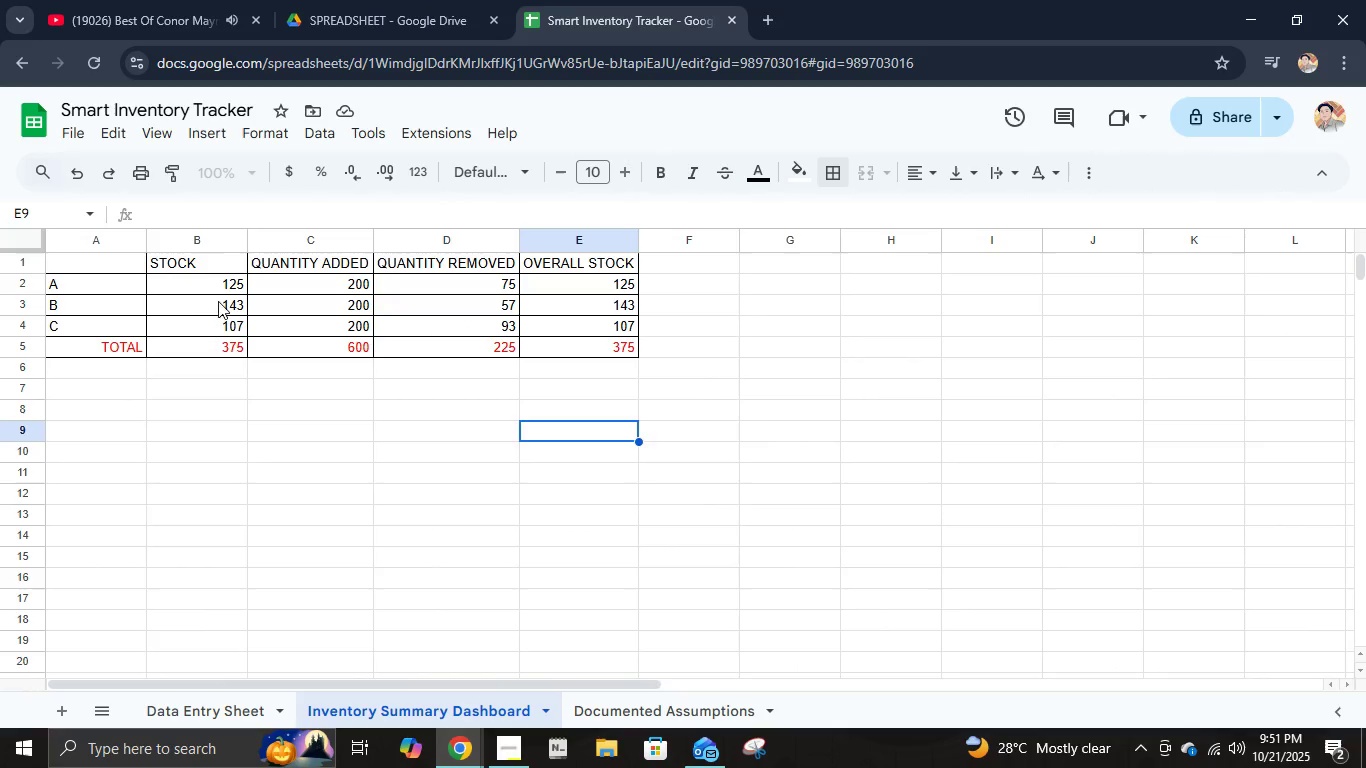 
left_click([214, 290])
 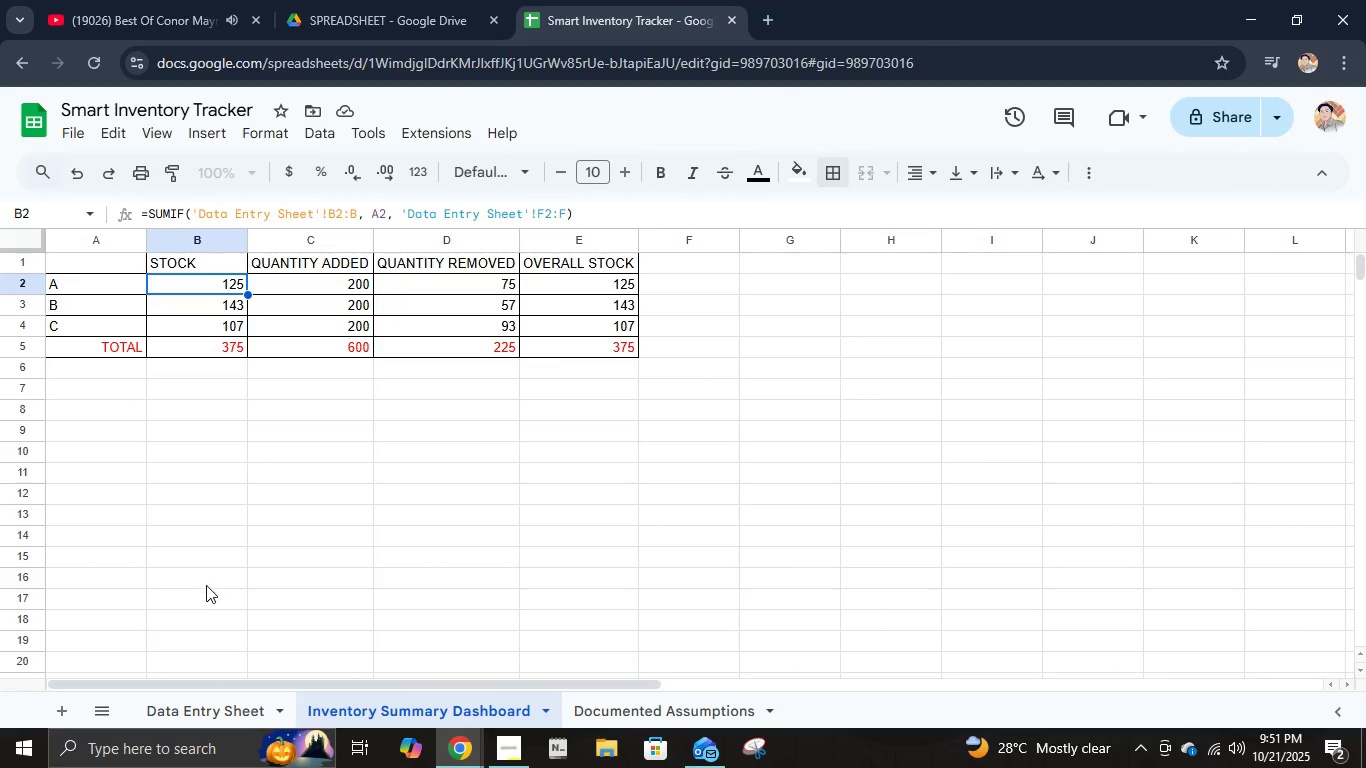 
left_click([192, 704])
 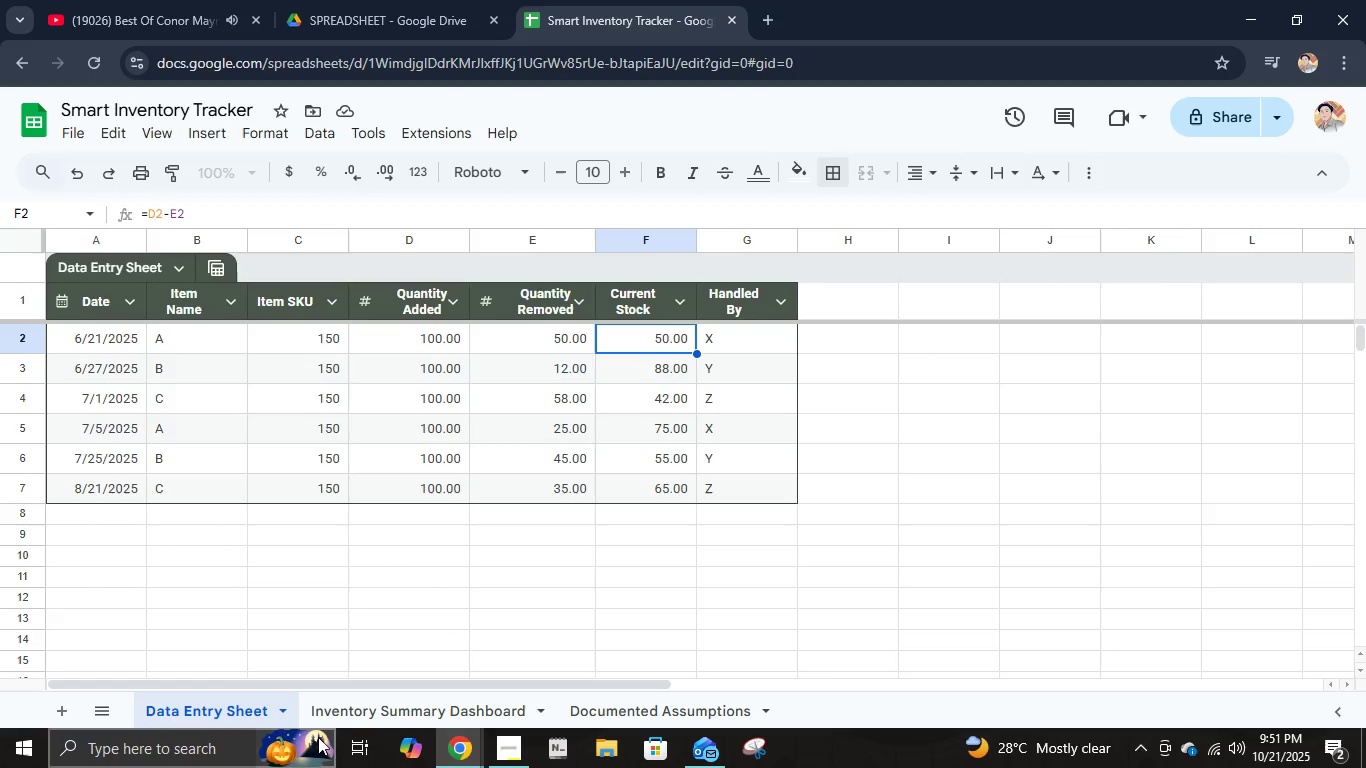 
left_click([387, 716])
 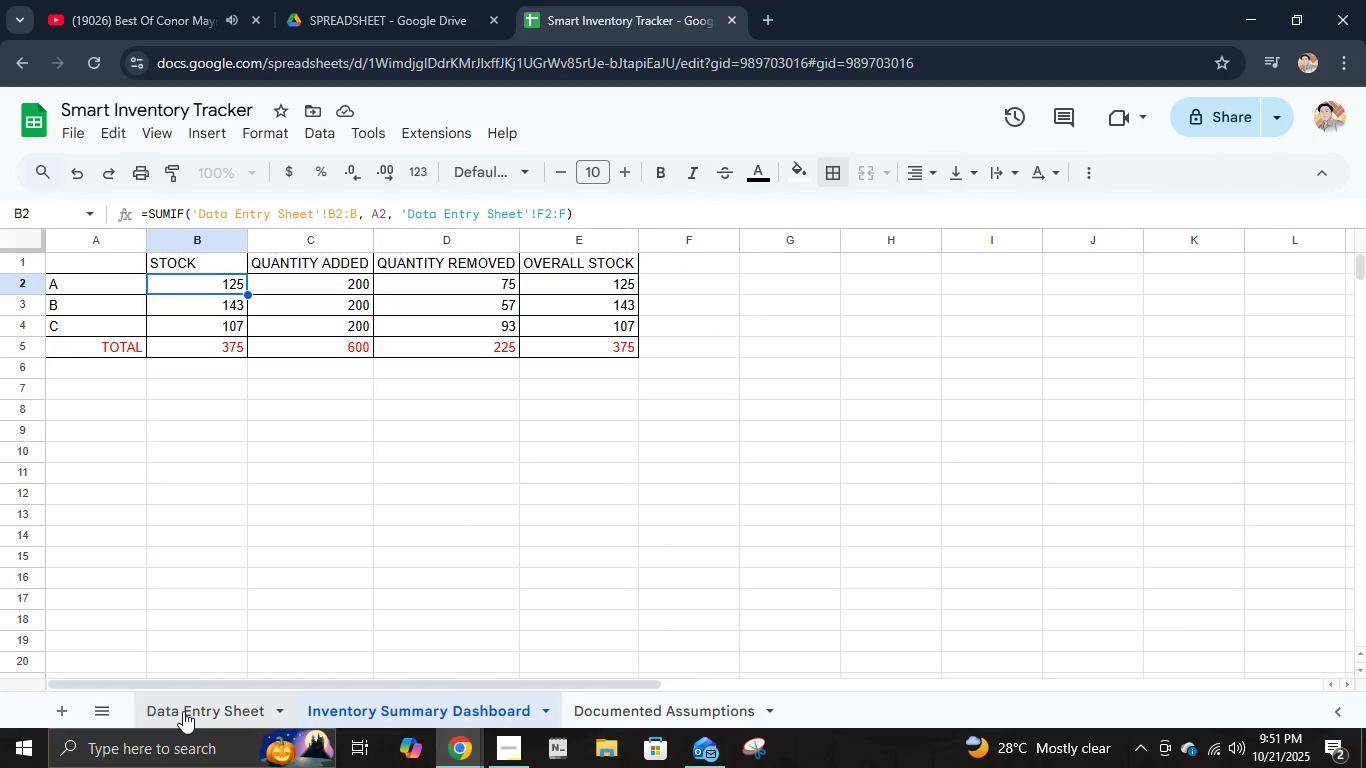 
wait(6.53)
 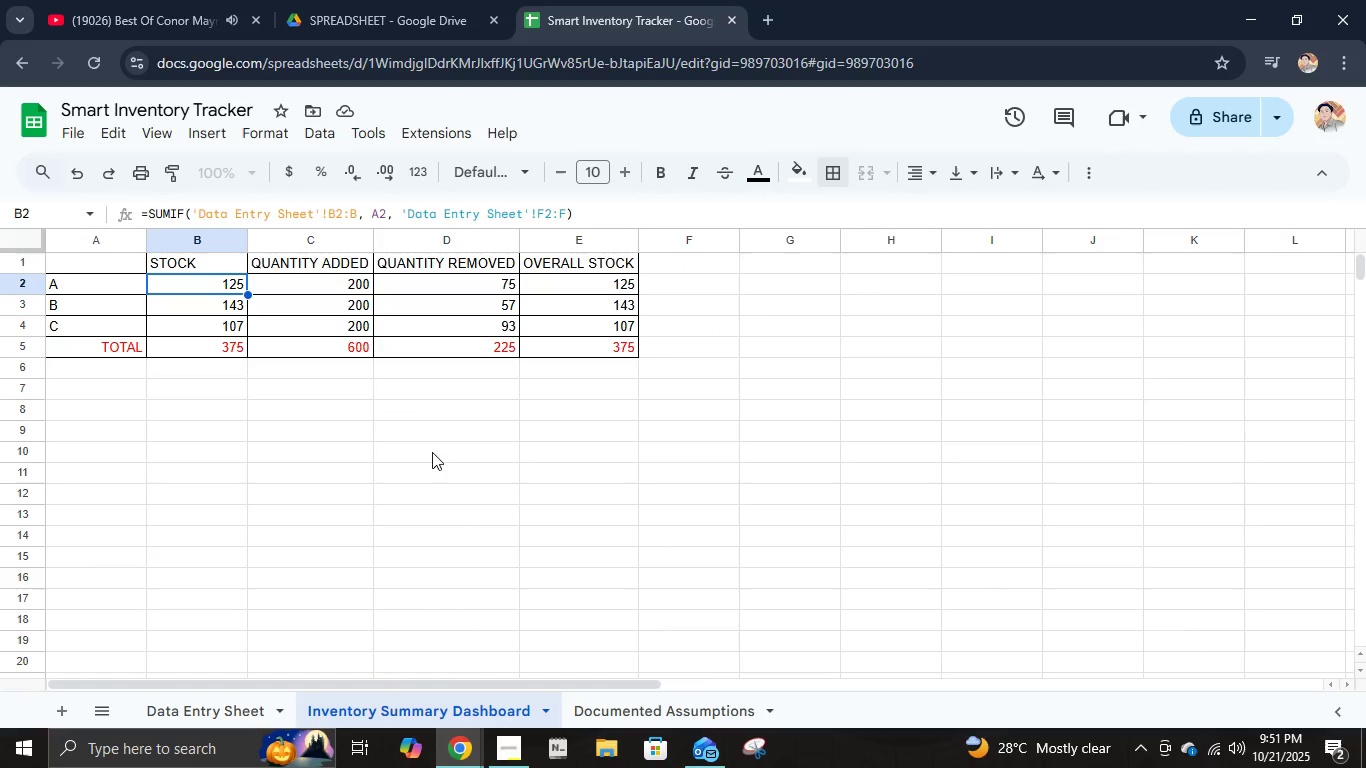 
left_click([185, 711])
 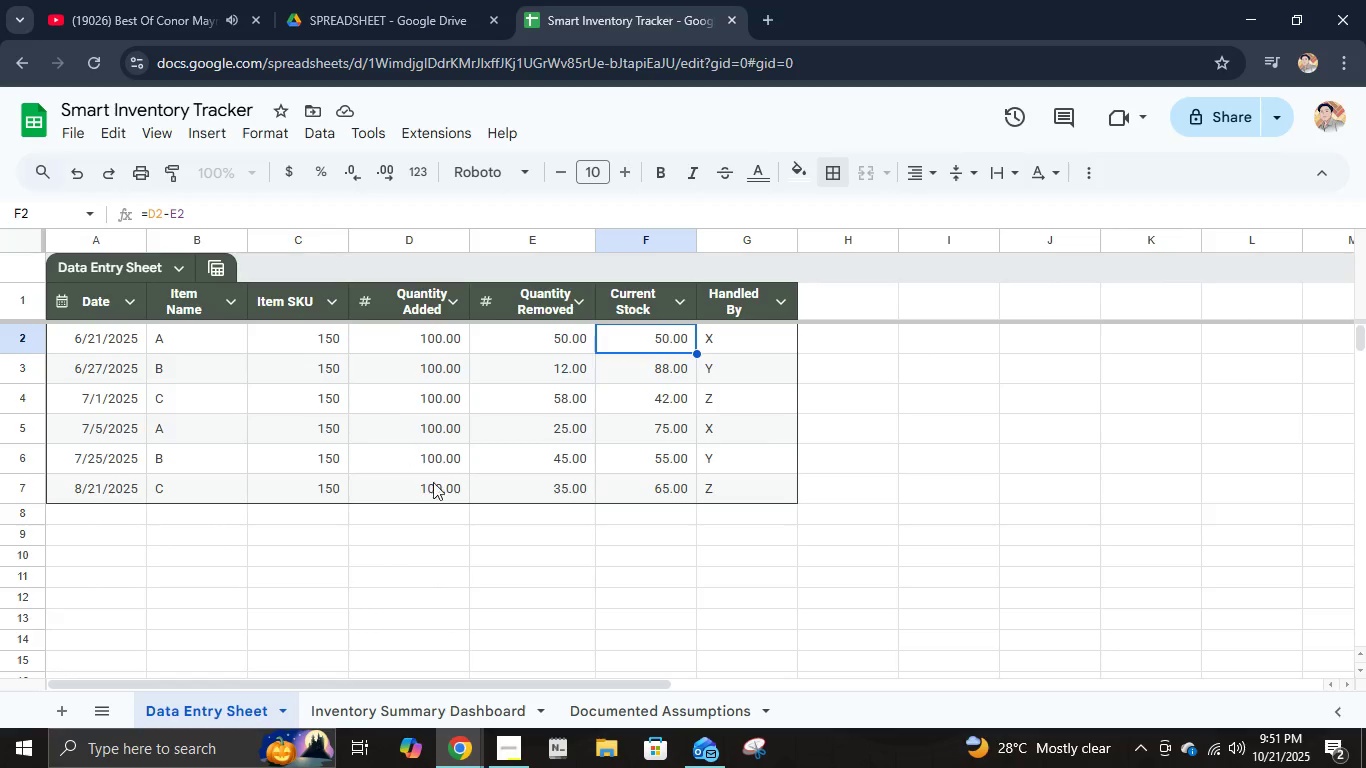 
left_click([443, 709])
 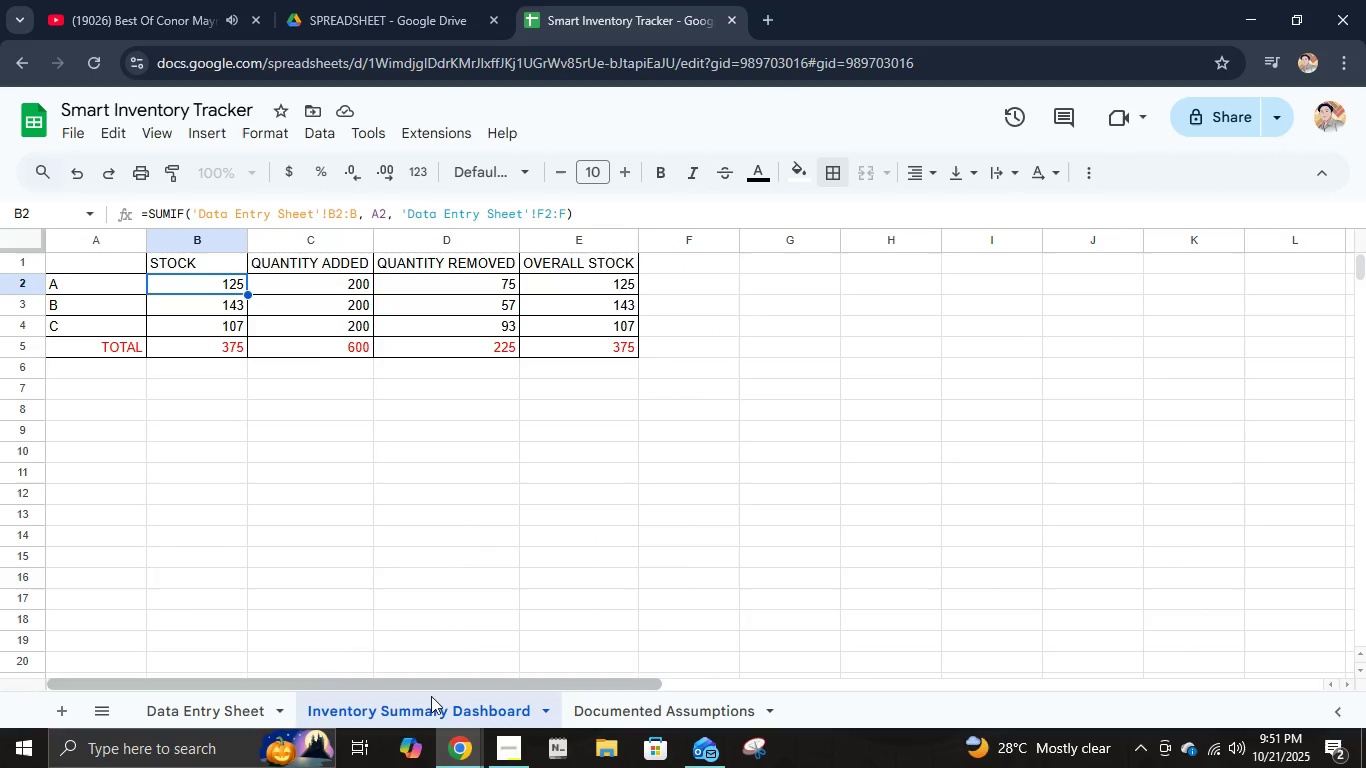 
left_click([216, 702])
 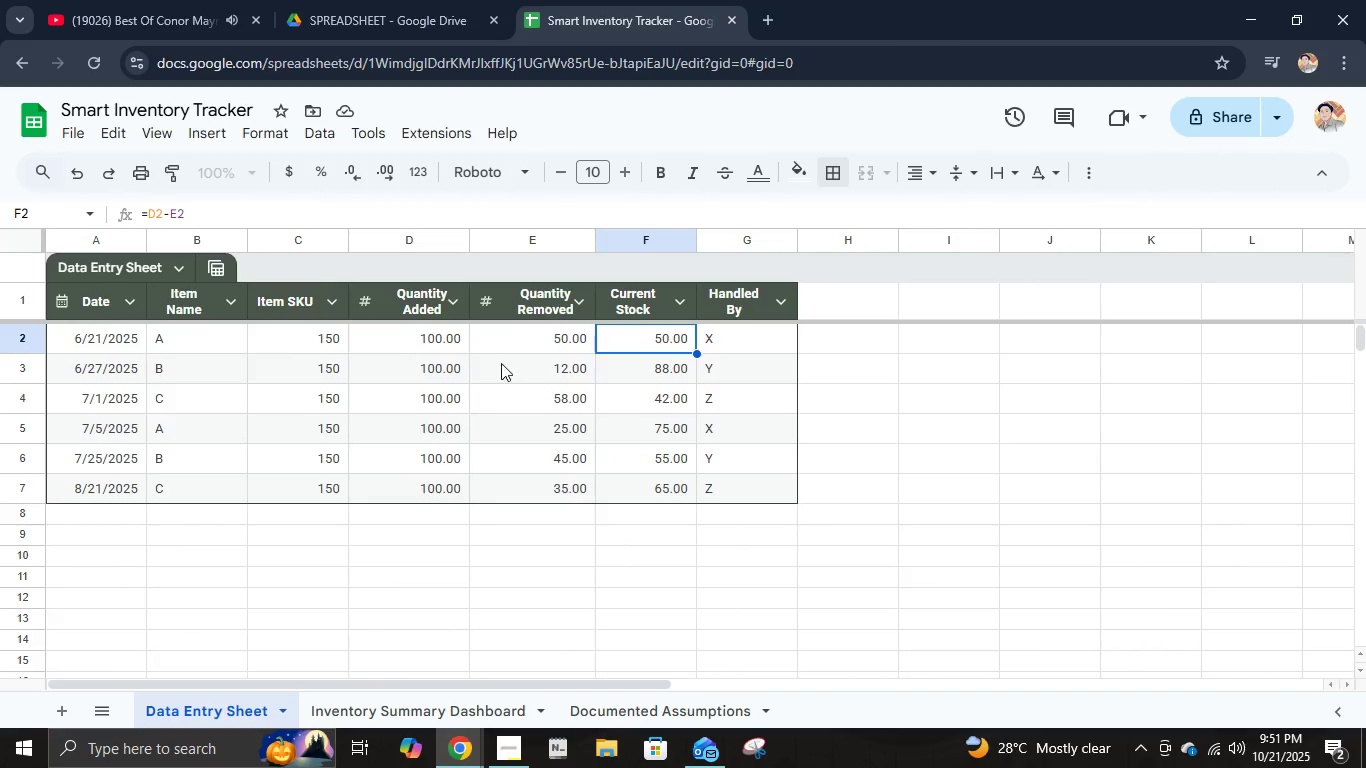 
left_click([503, 354])
 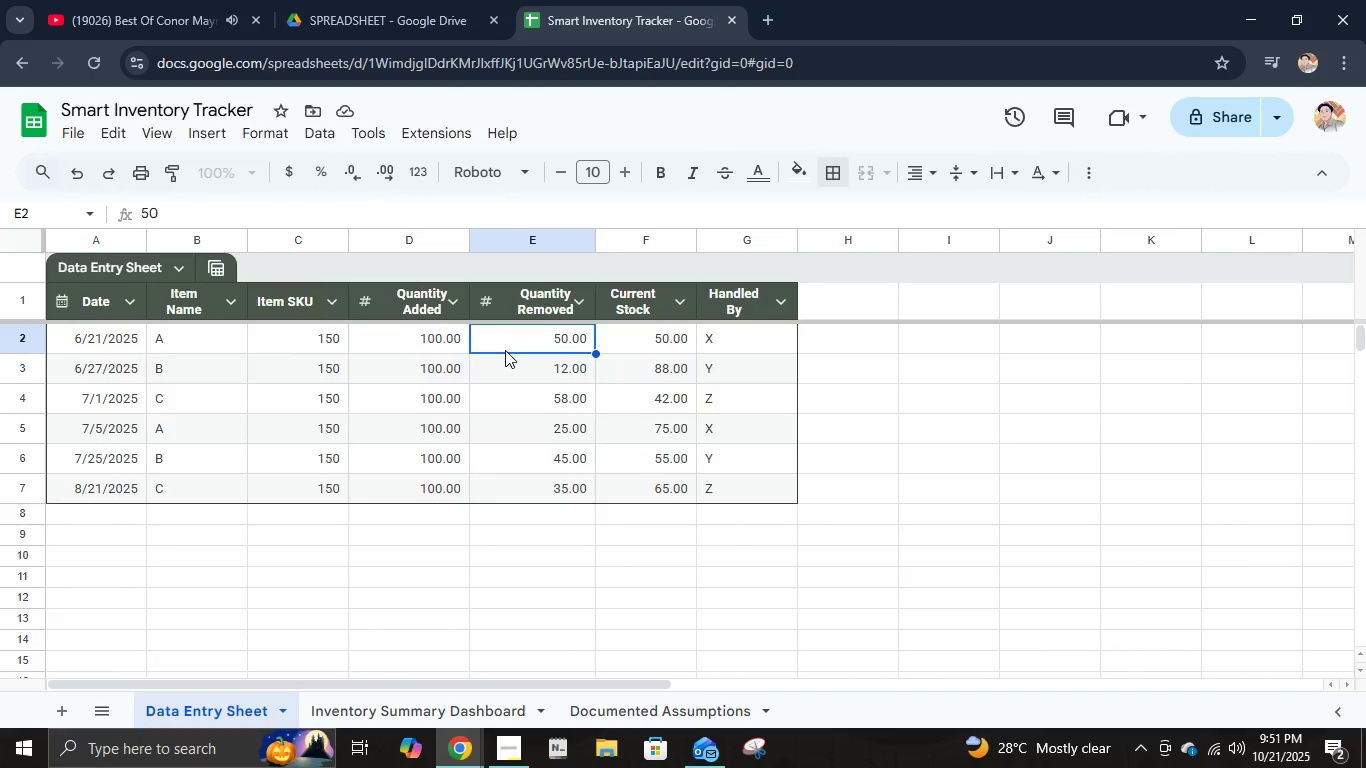 
key(Numpad0)
 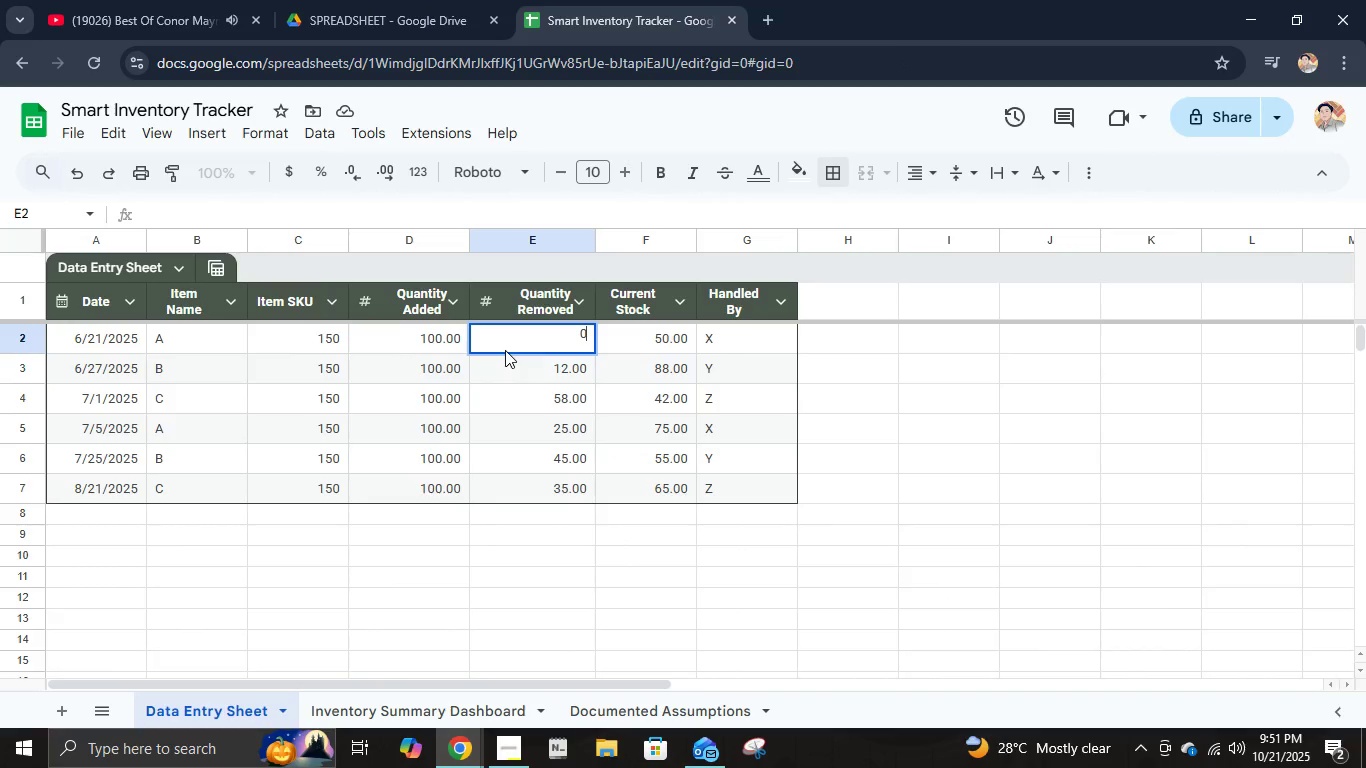 
key(NumpadEnter)
 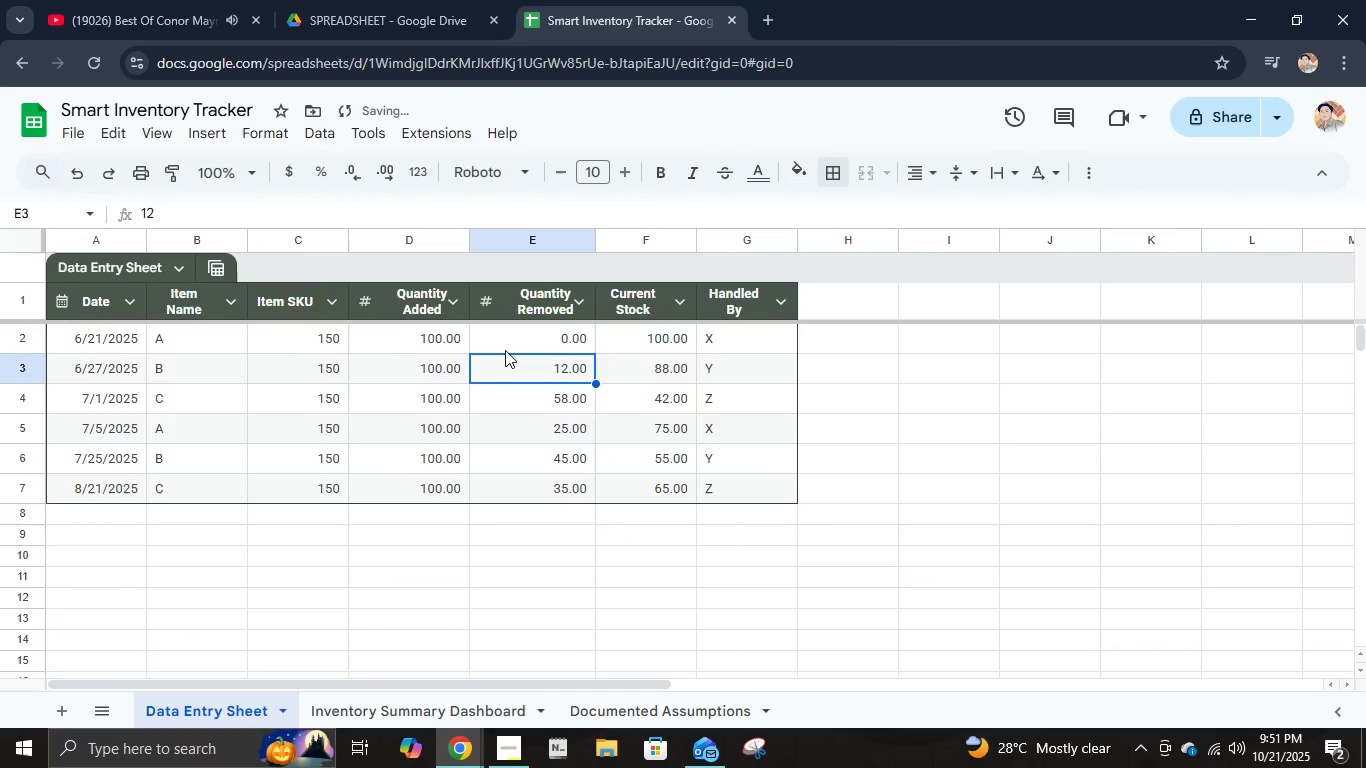 
key(NumpadEnter)
 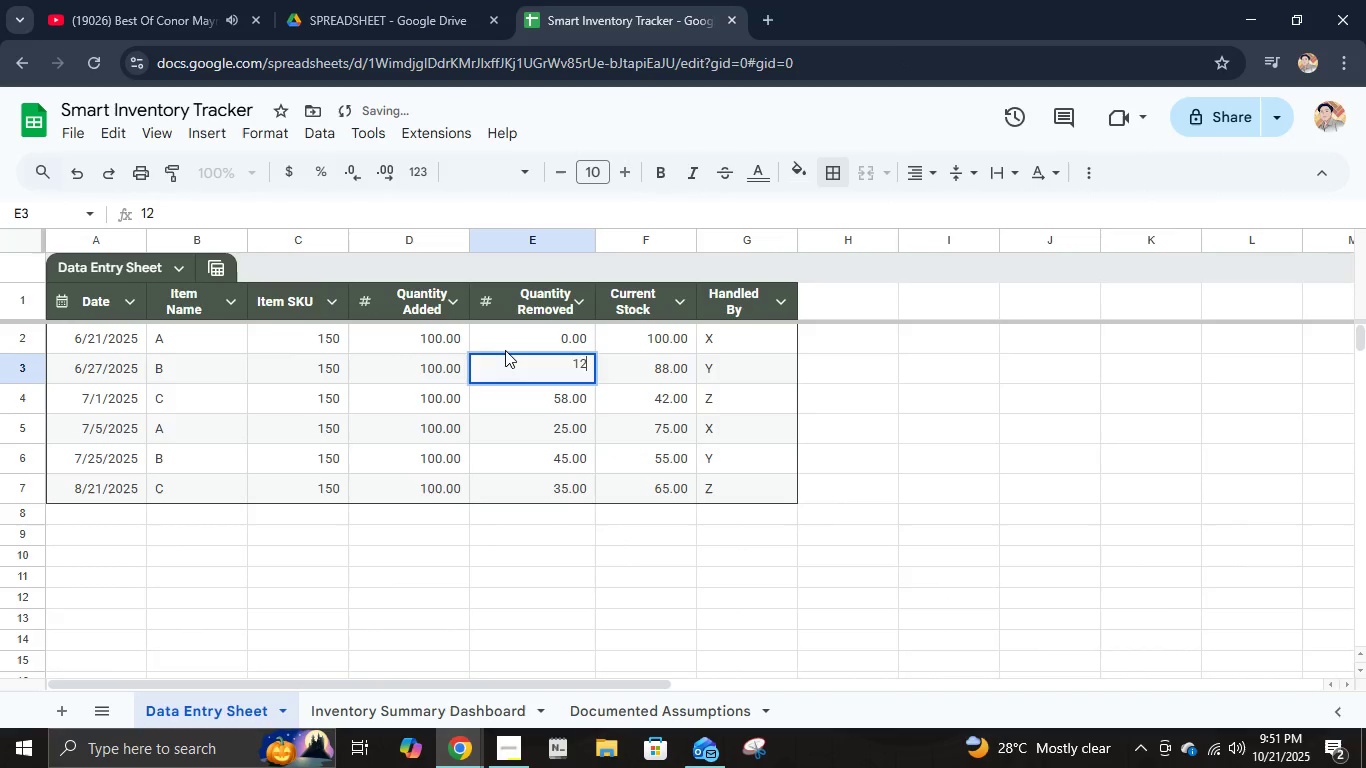 
key(Escape)
 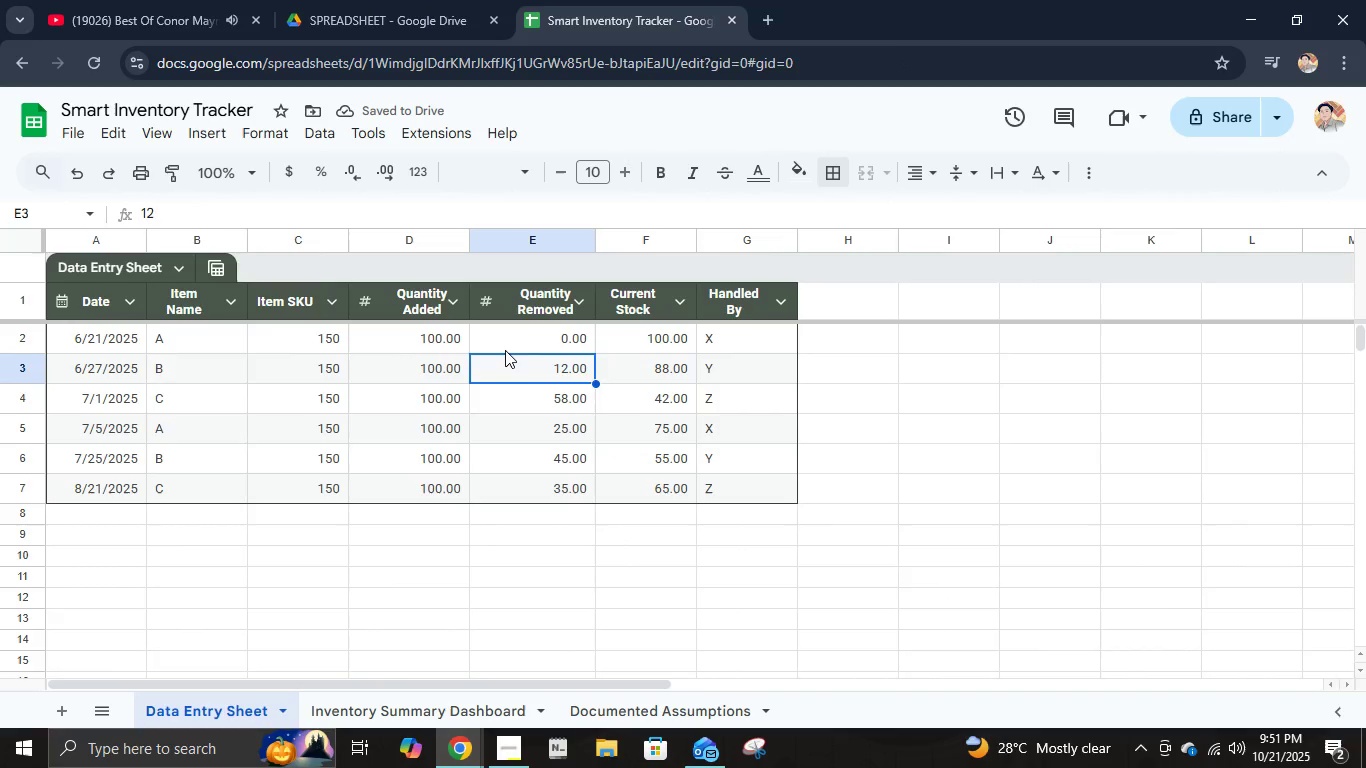 
key(ArrowDown)
 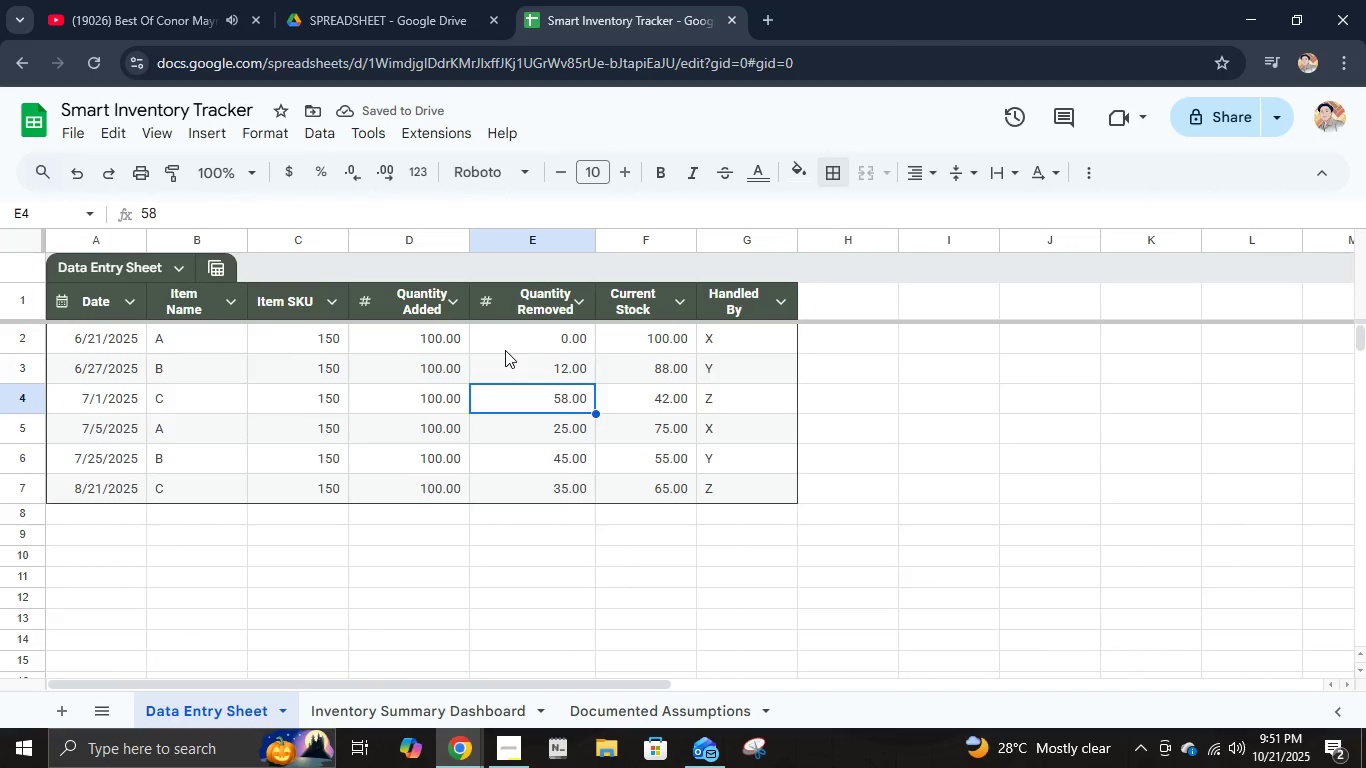 
key(ArrowDown)
 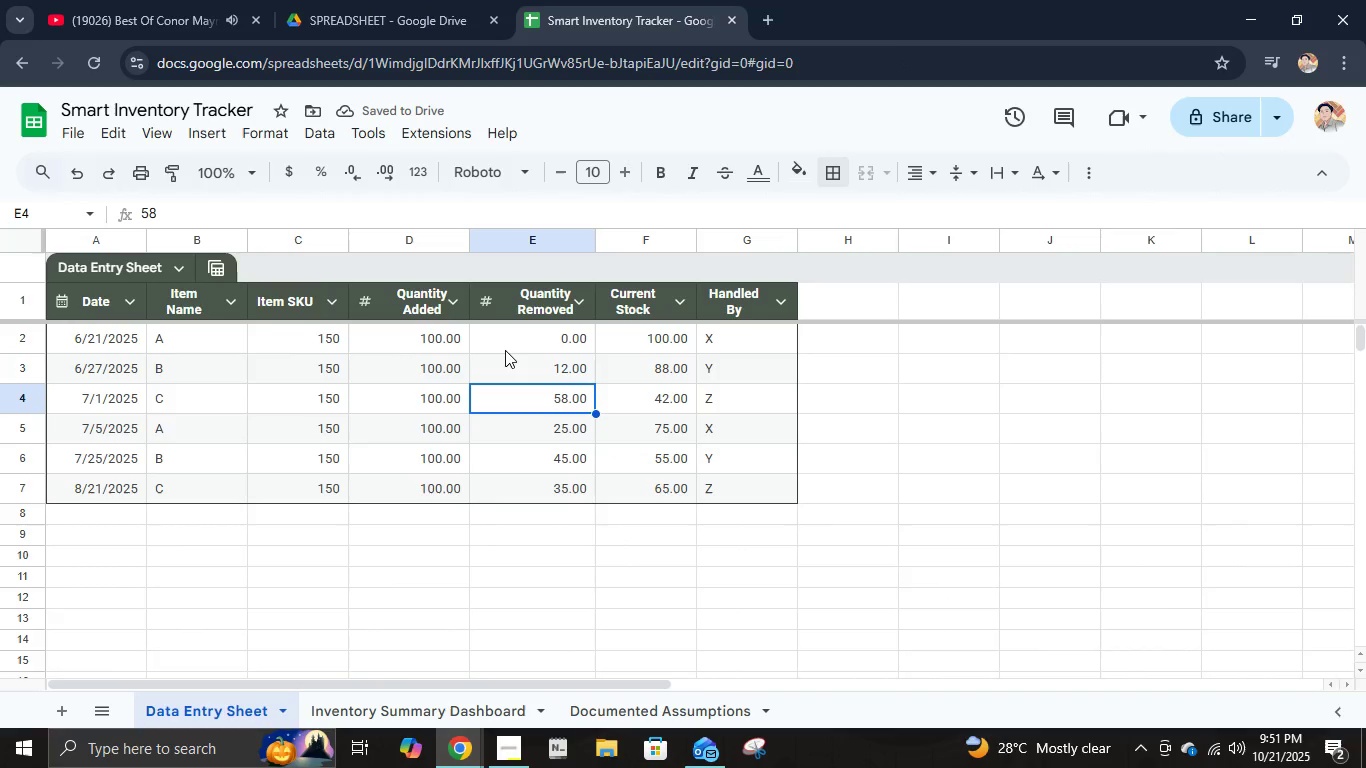 
key(ArrowUp)
 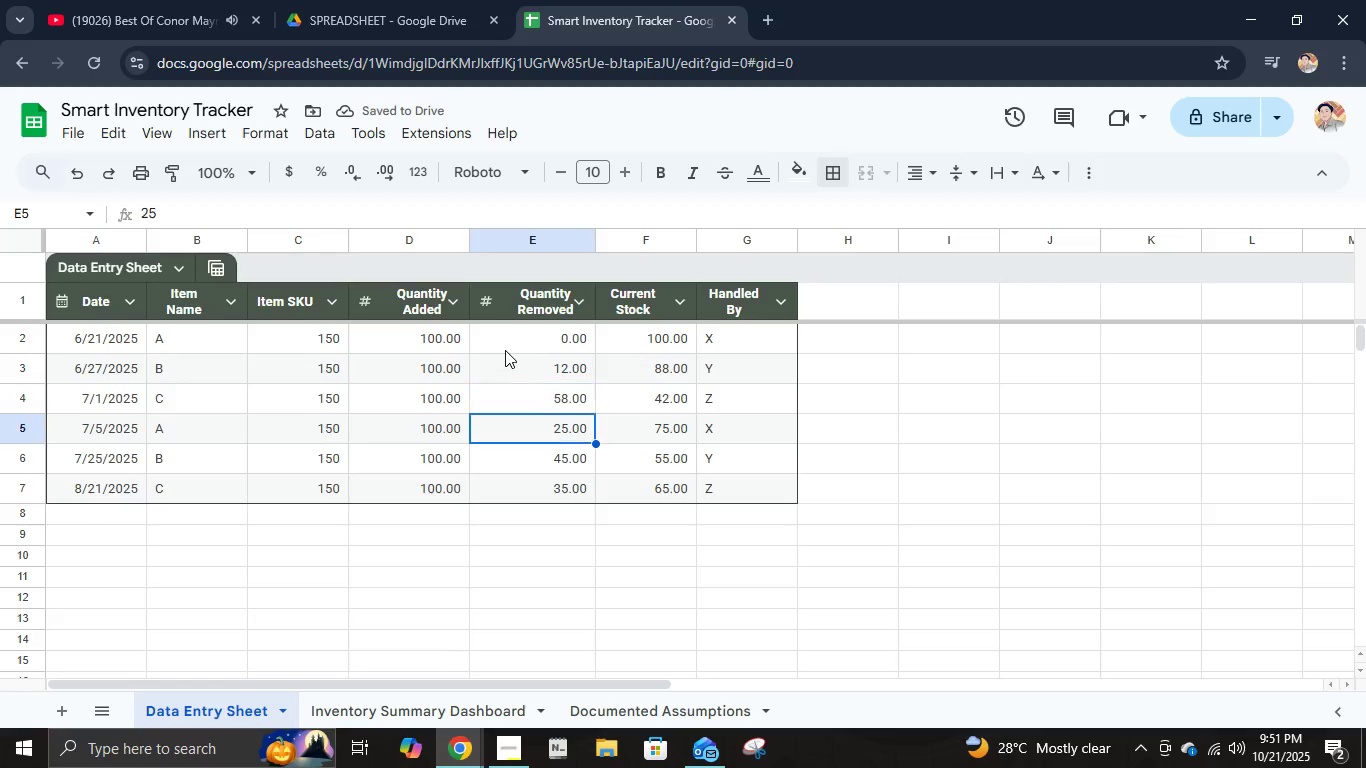 
key(ArrowDown)
 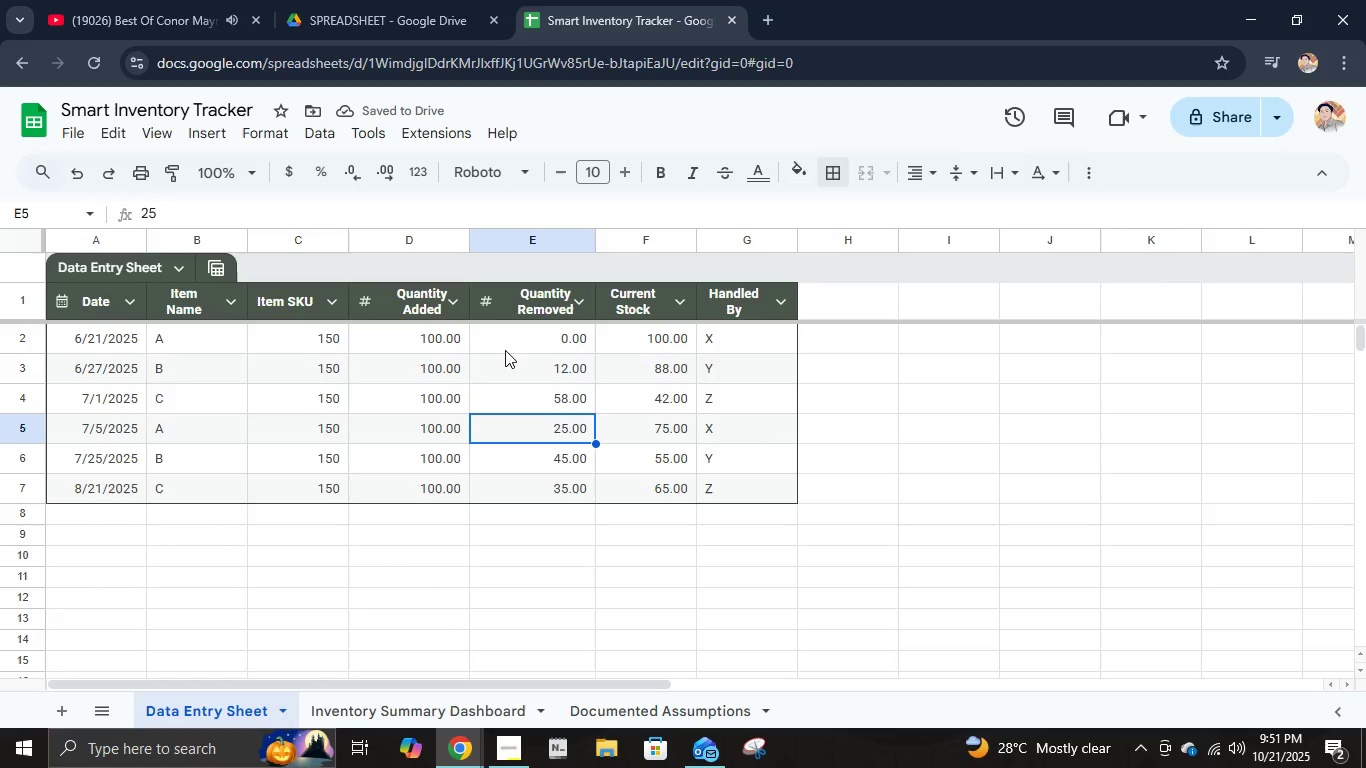 
key(ArrowUp)
 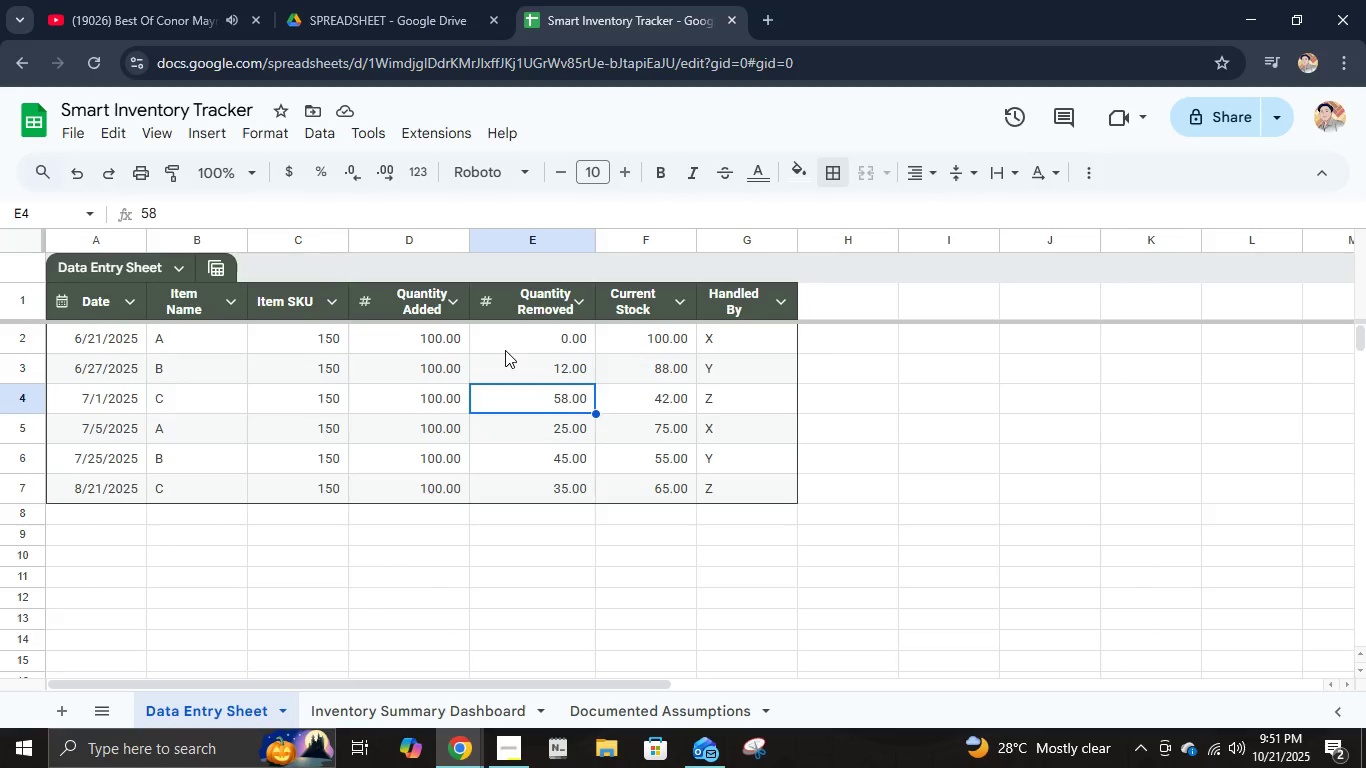 
key(ArrowDown)
 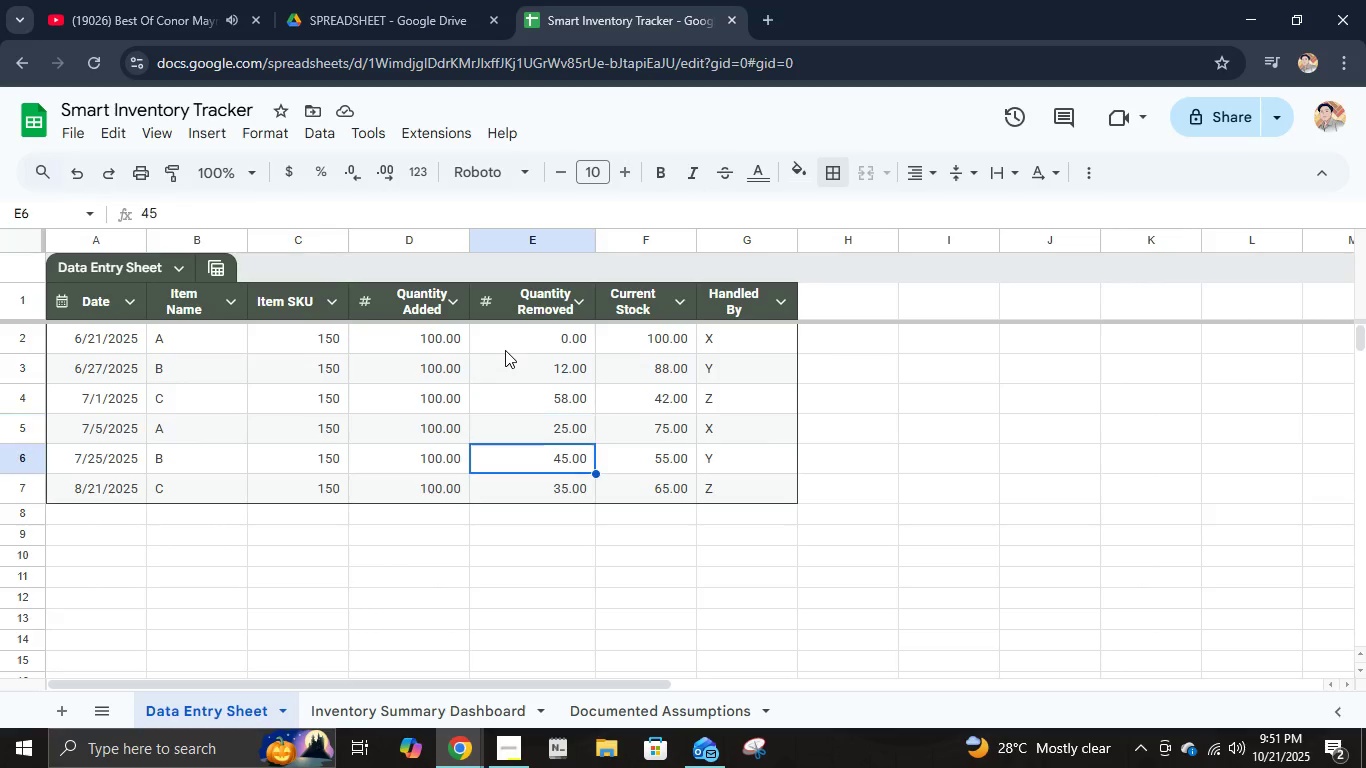 
key(ArrowDown)
 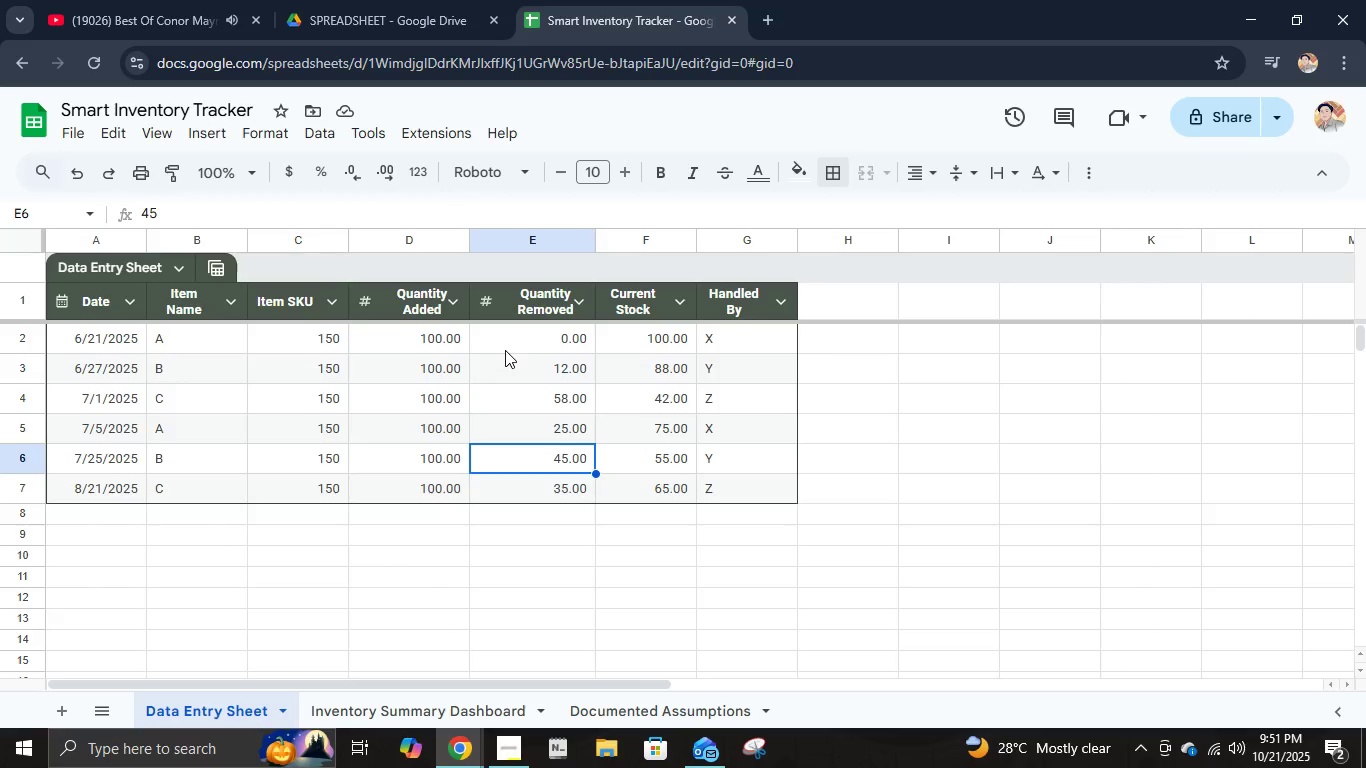 
key(Delete)
 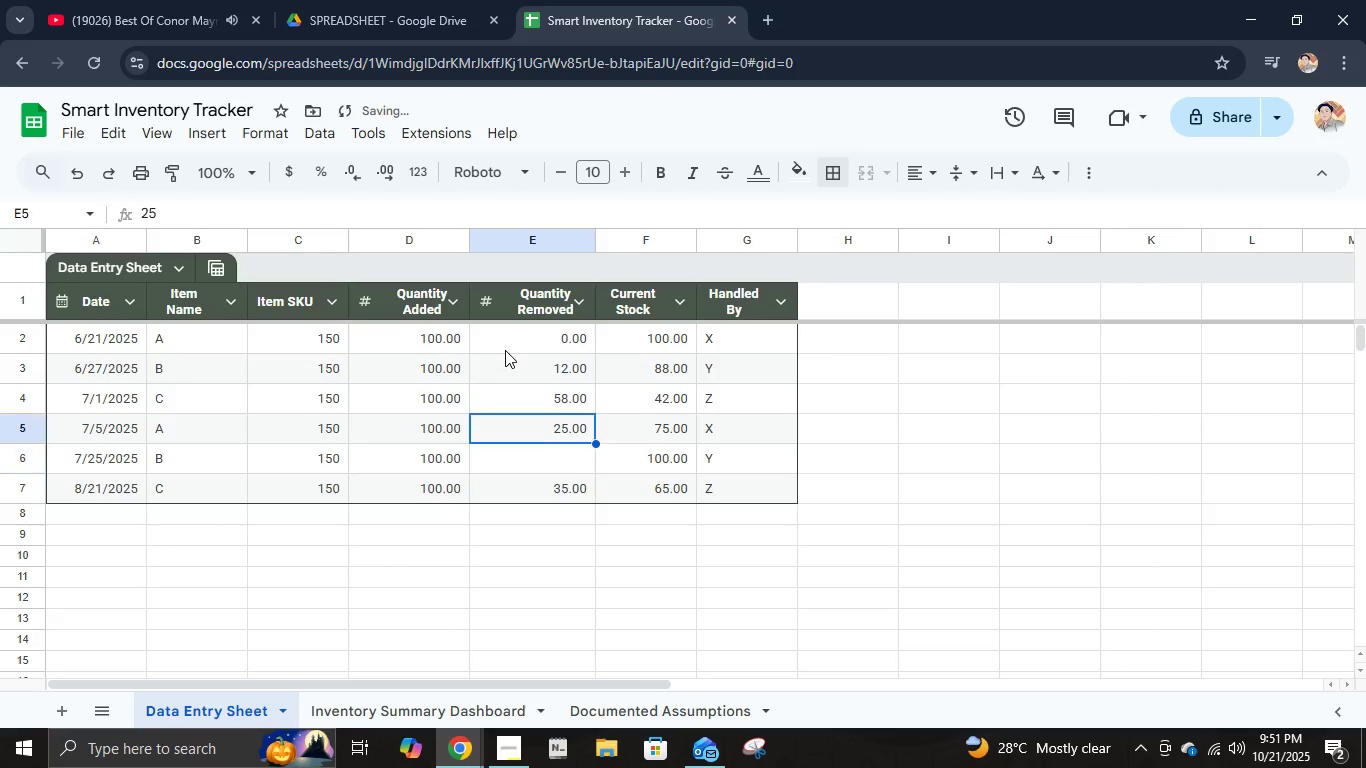 
key(ArrowUp)
 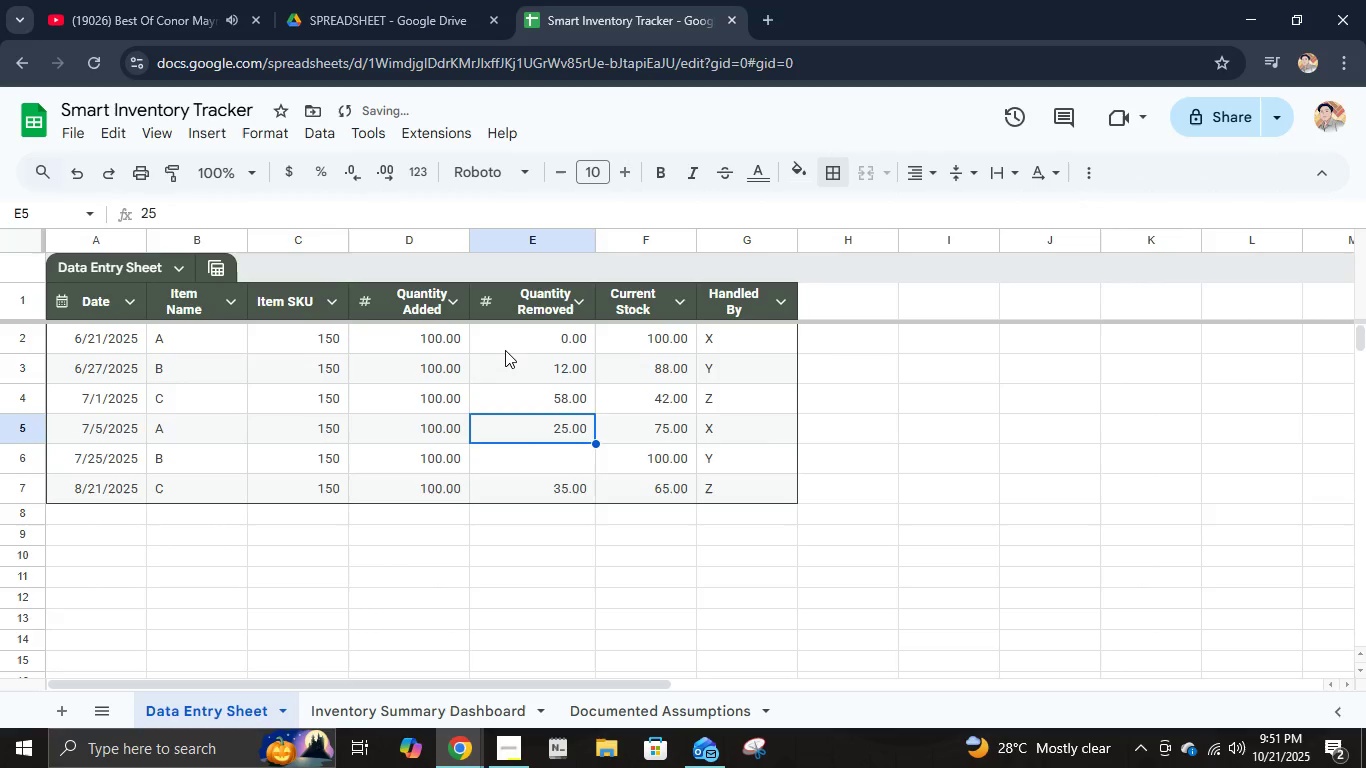 
key(ArrowDown)
 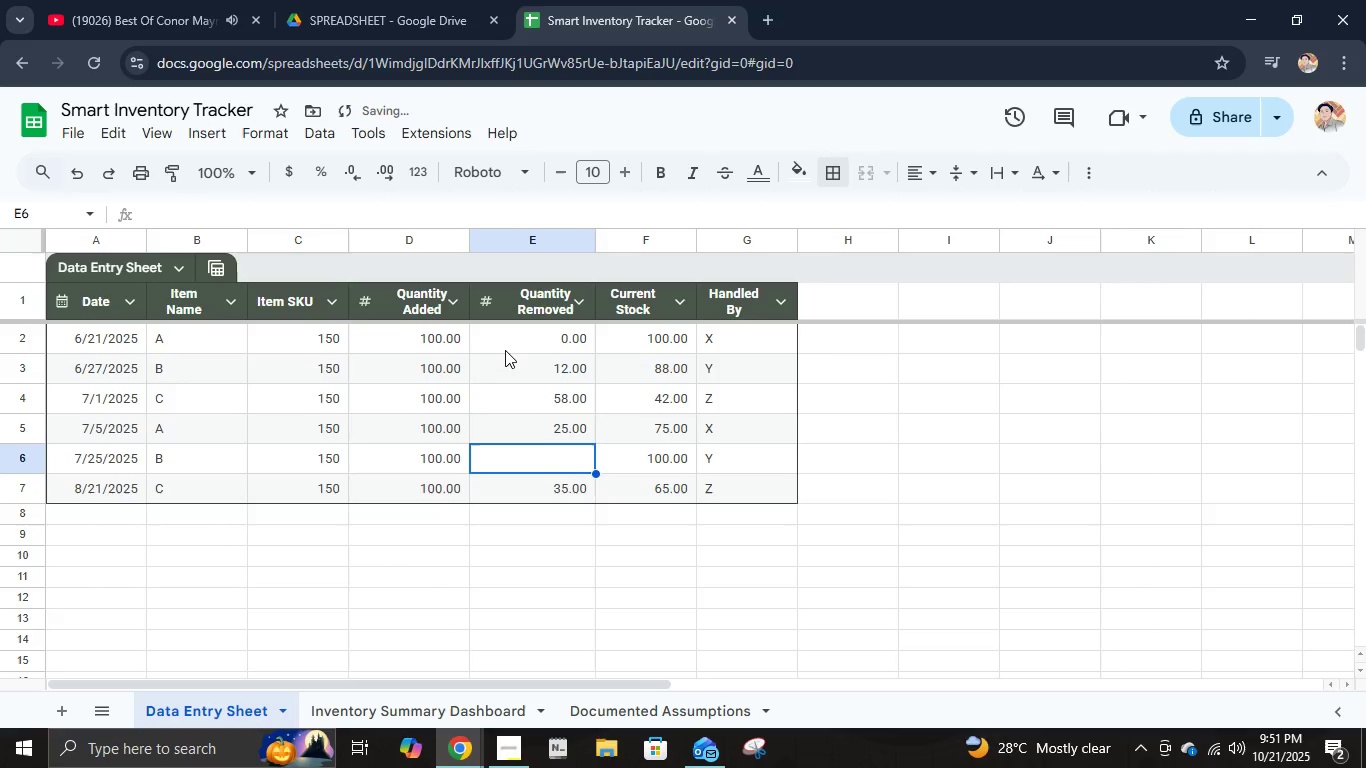 
key(Numpad0)
 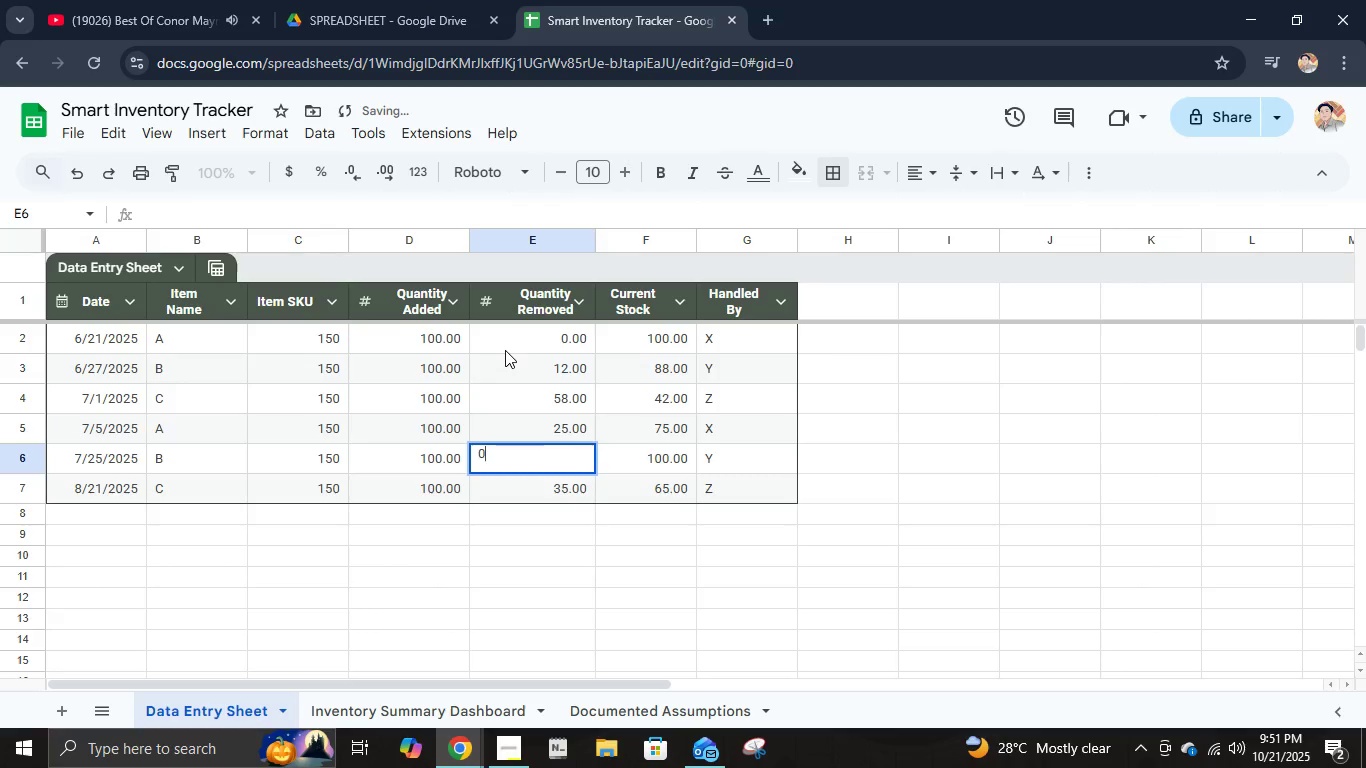 
key(NumpadEnter)
 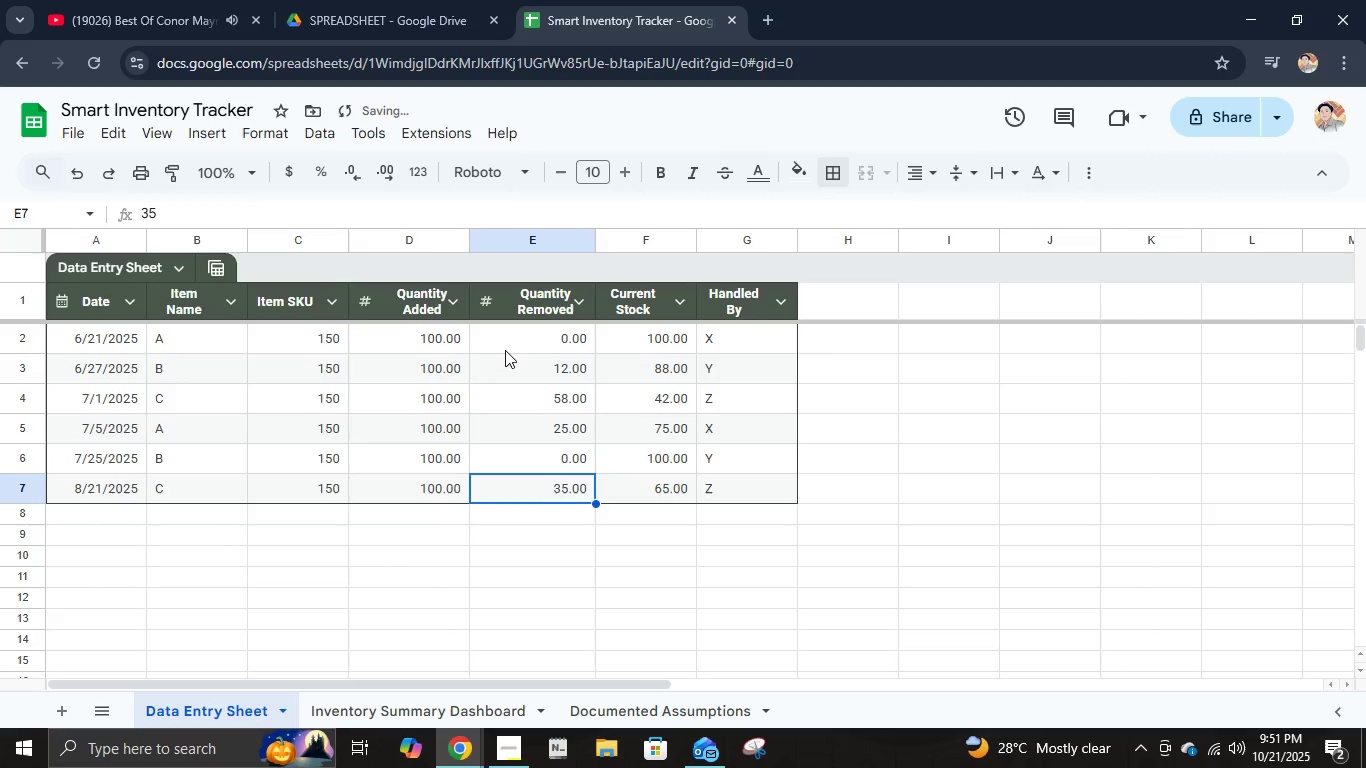 
key(ArrowUp)
 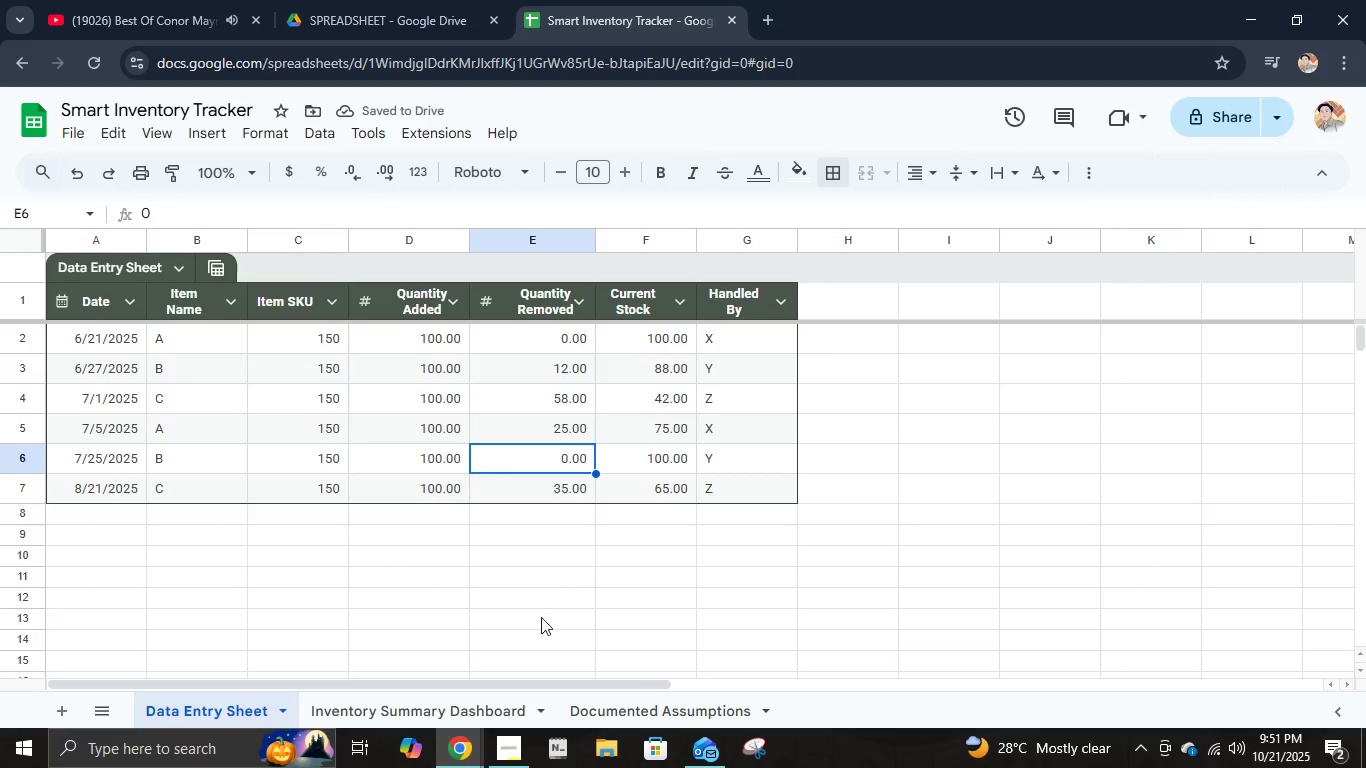 
left_click([468, 702])
 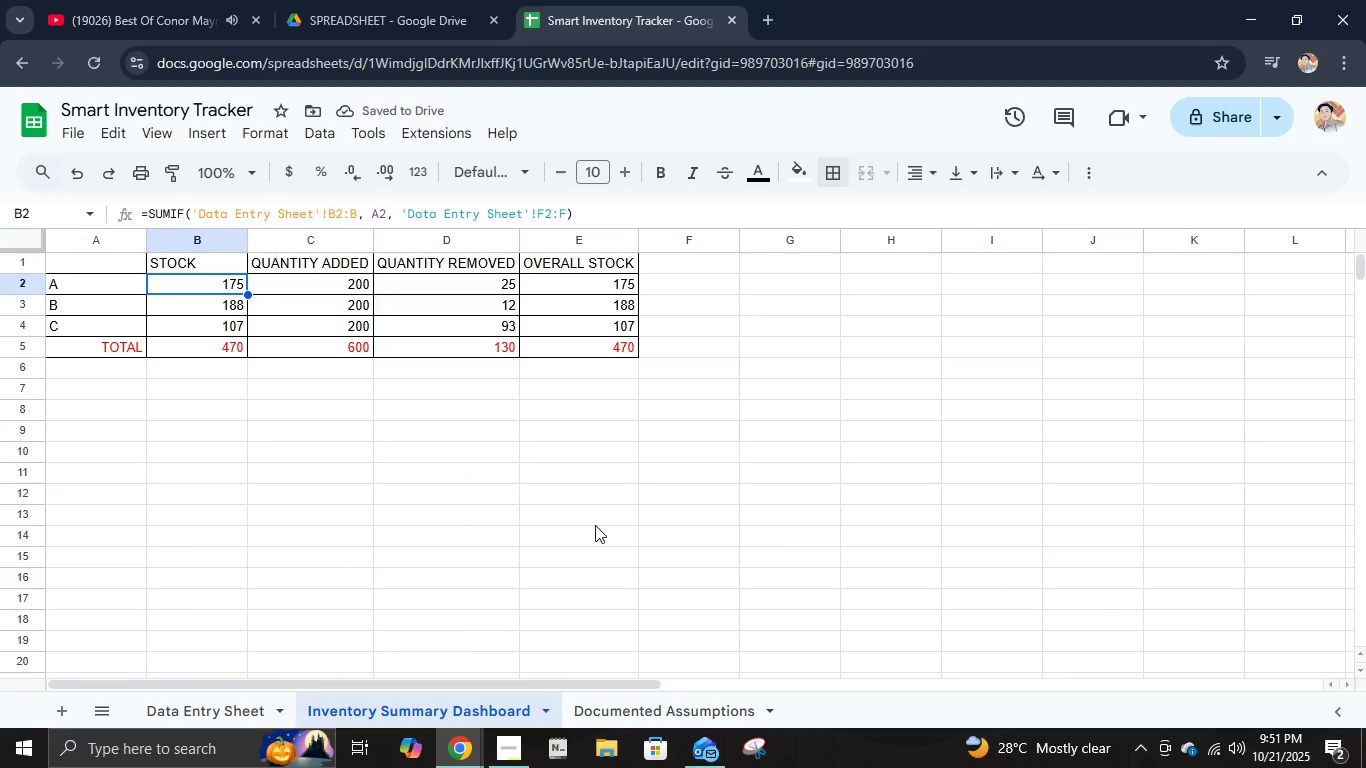 
scroll: coordinate [597, 526], scroll_direction: up, amount: 2.0
 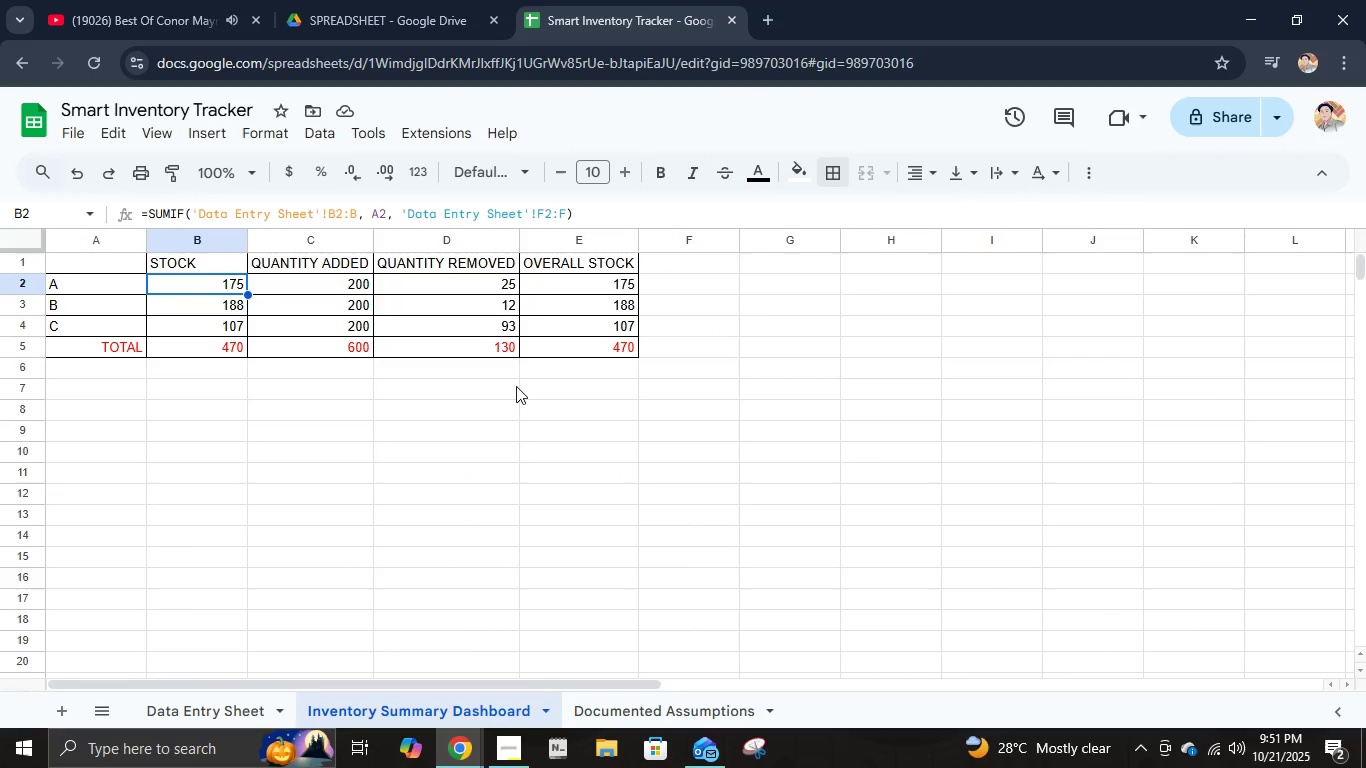 
left_click([513, 373])
 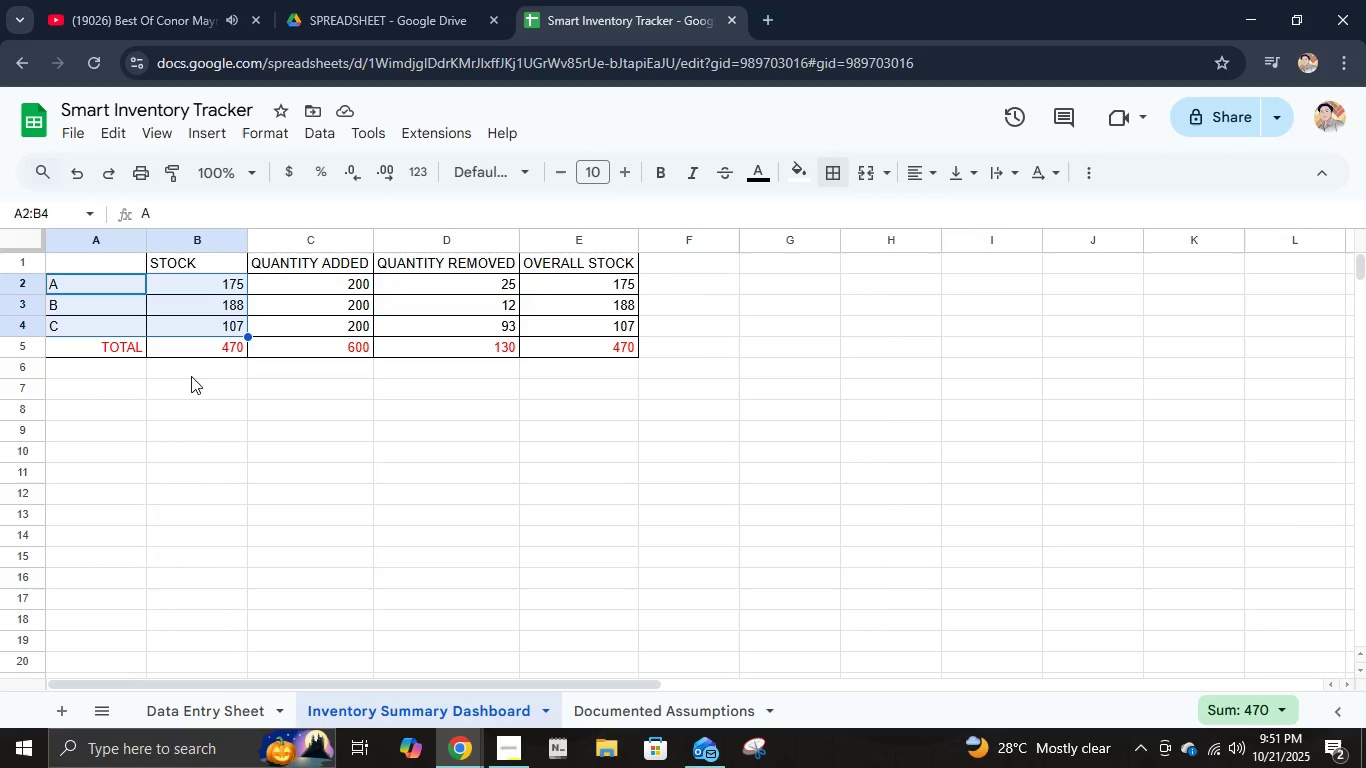 
wait(15.1)
 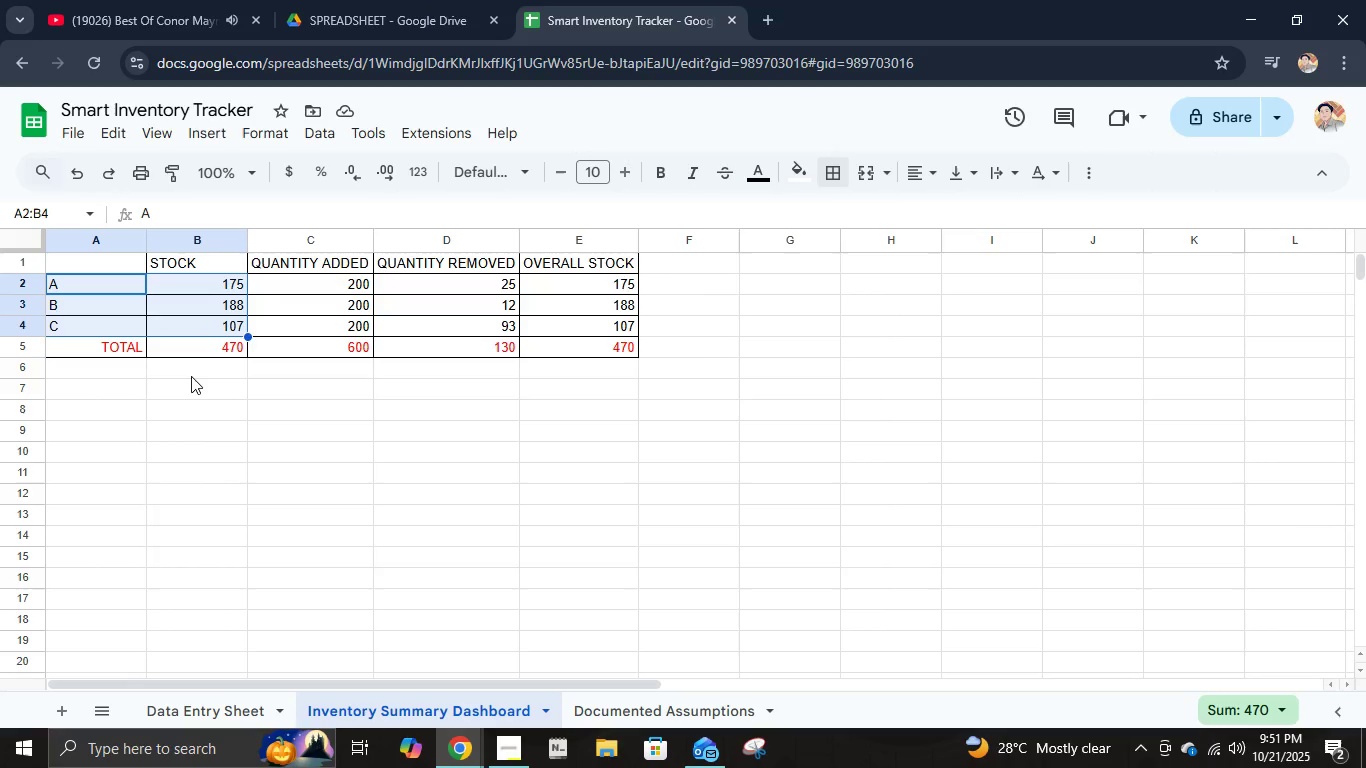 
hold_key(key=ShiftLeft, duration=0.74)
 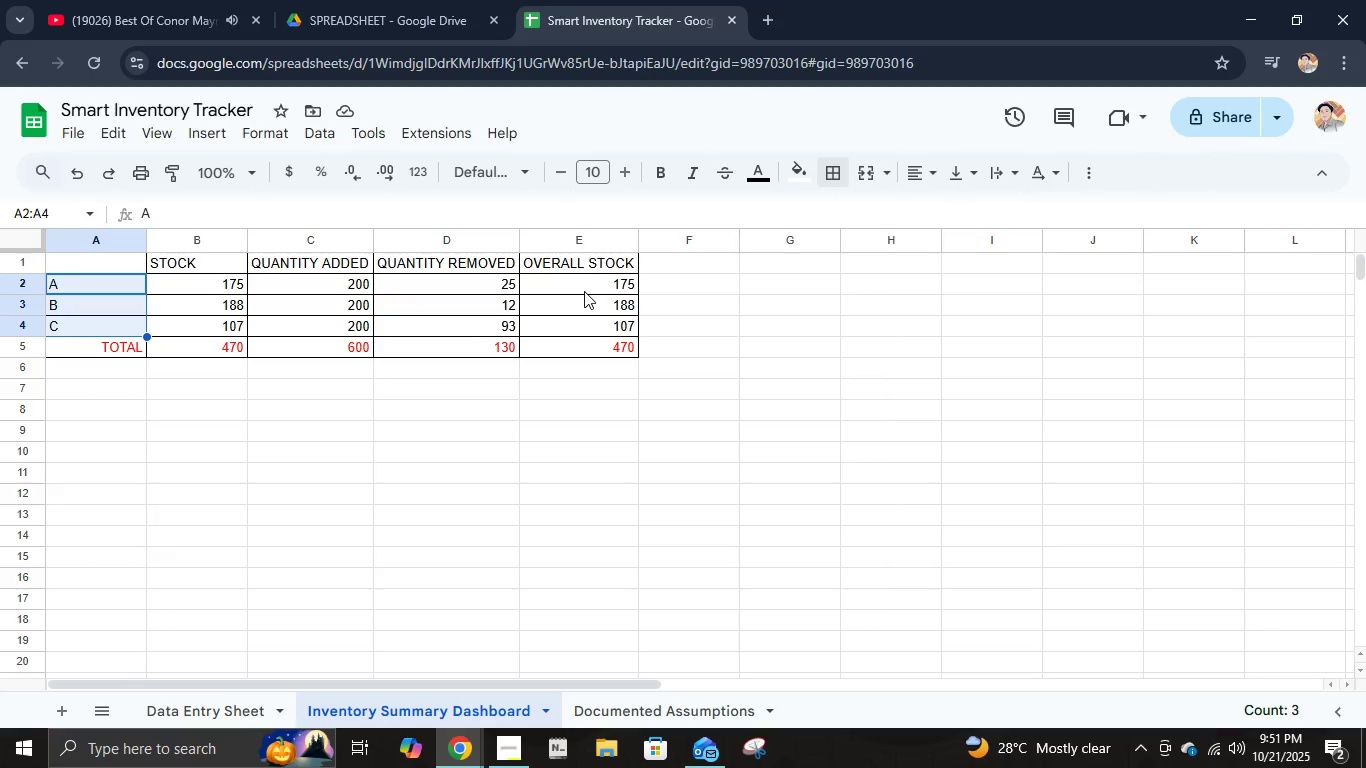 
hold_key(key=ControlLeft, duration=1.52)
 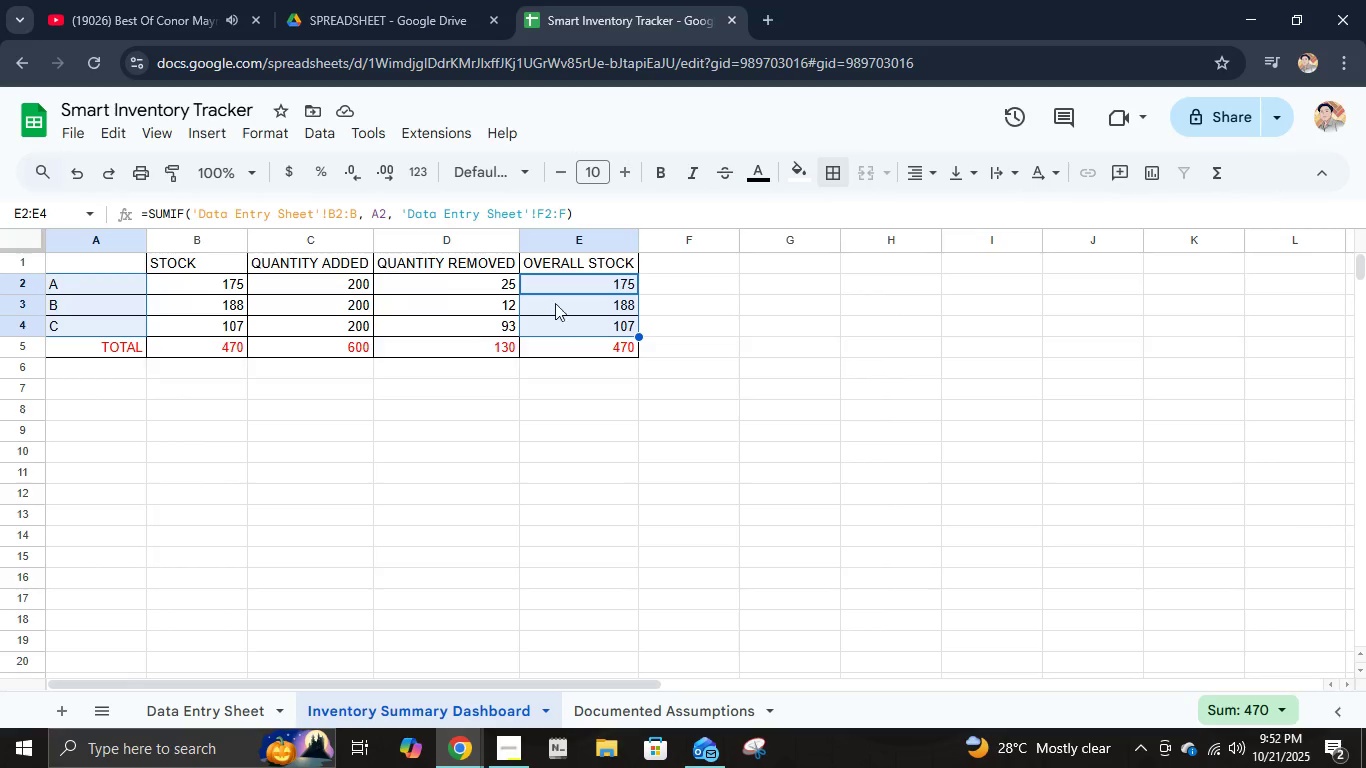 
hold_key(key=ControlLeft, duration=0.34)
 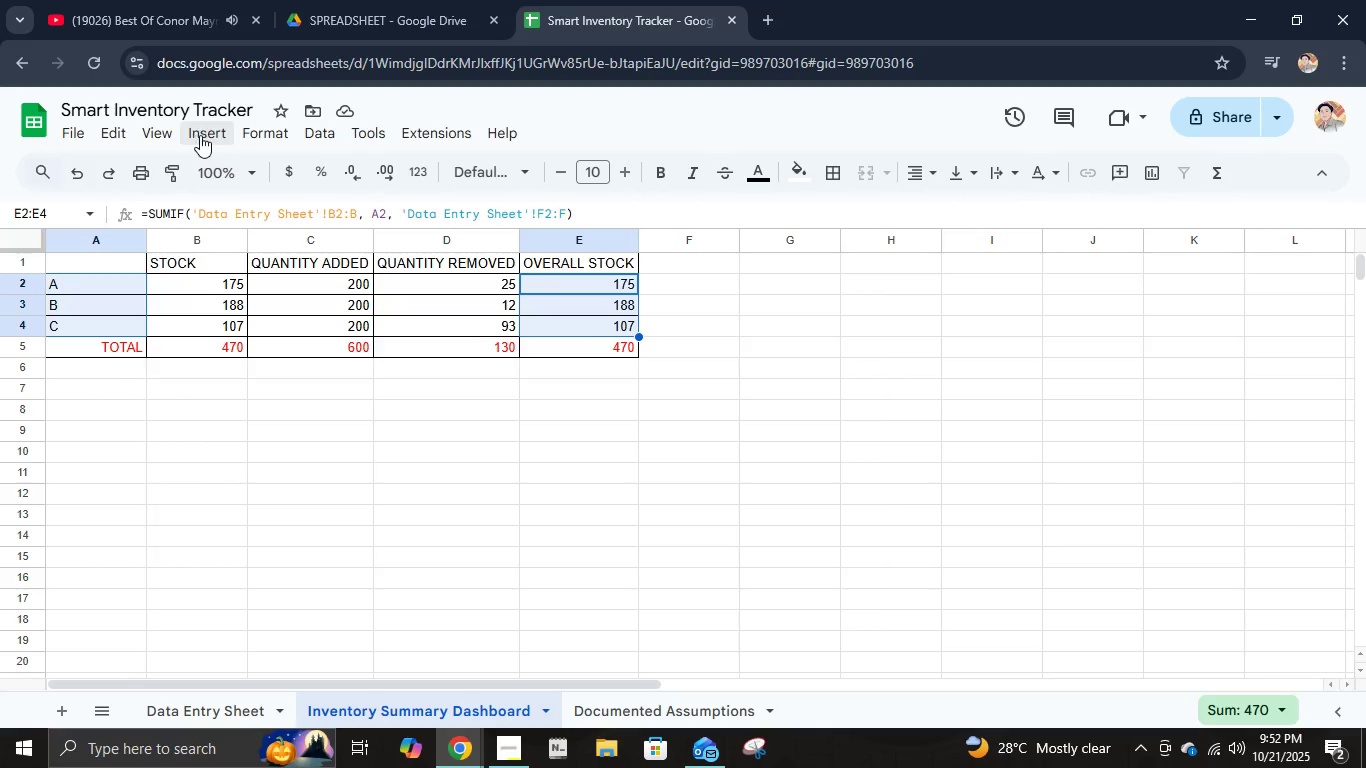 
left_click([206, 135])
 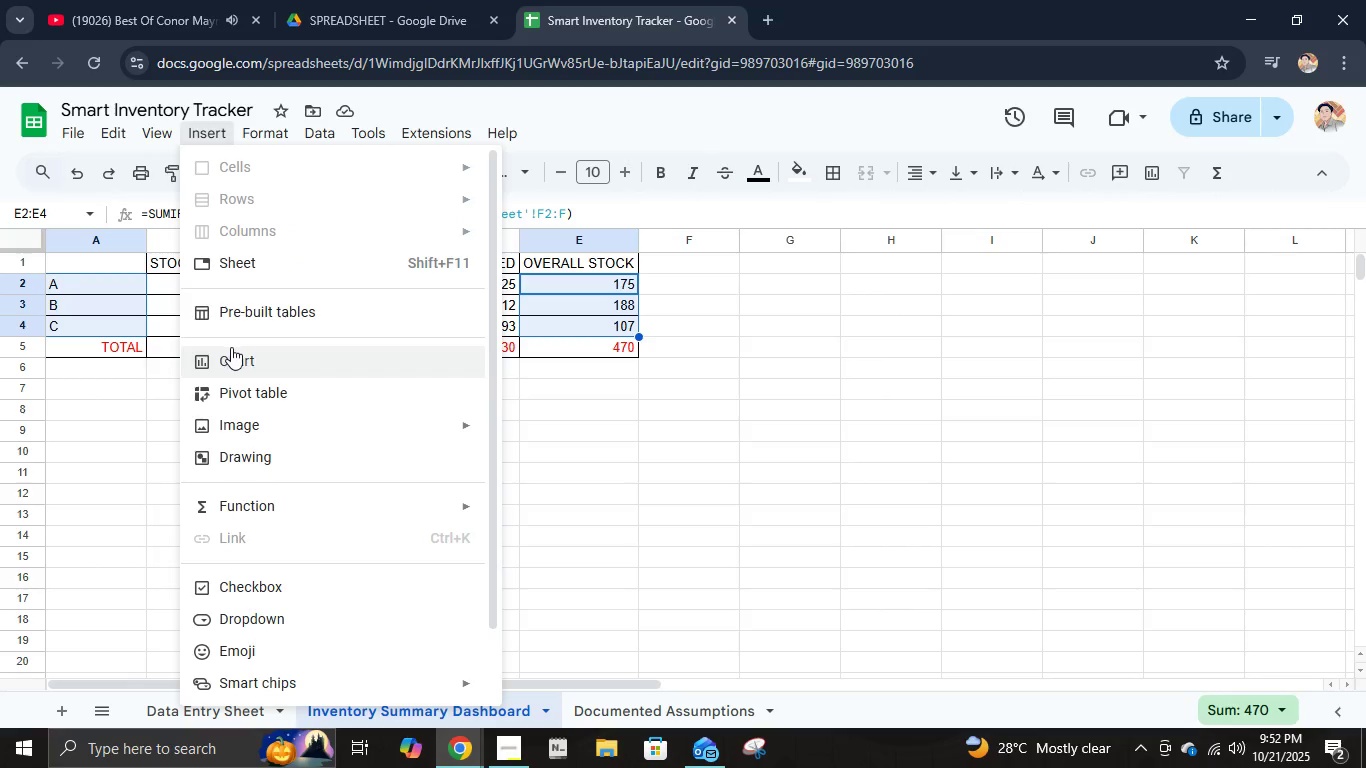 
left_click([232, 350])
 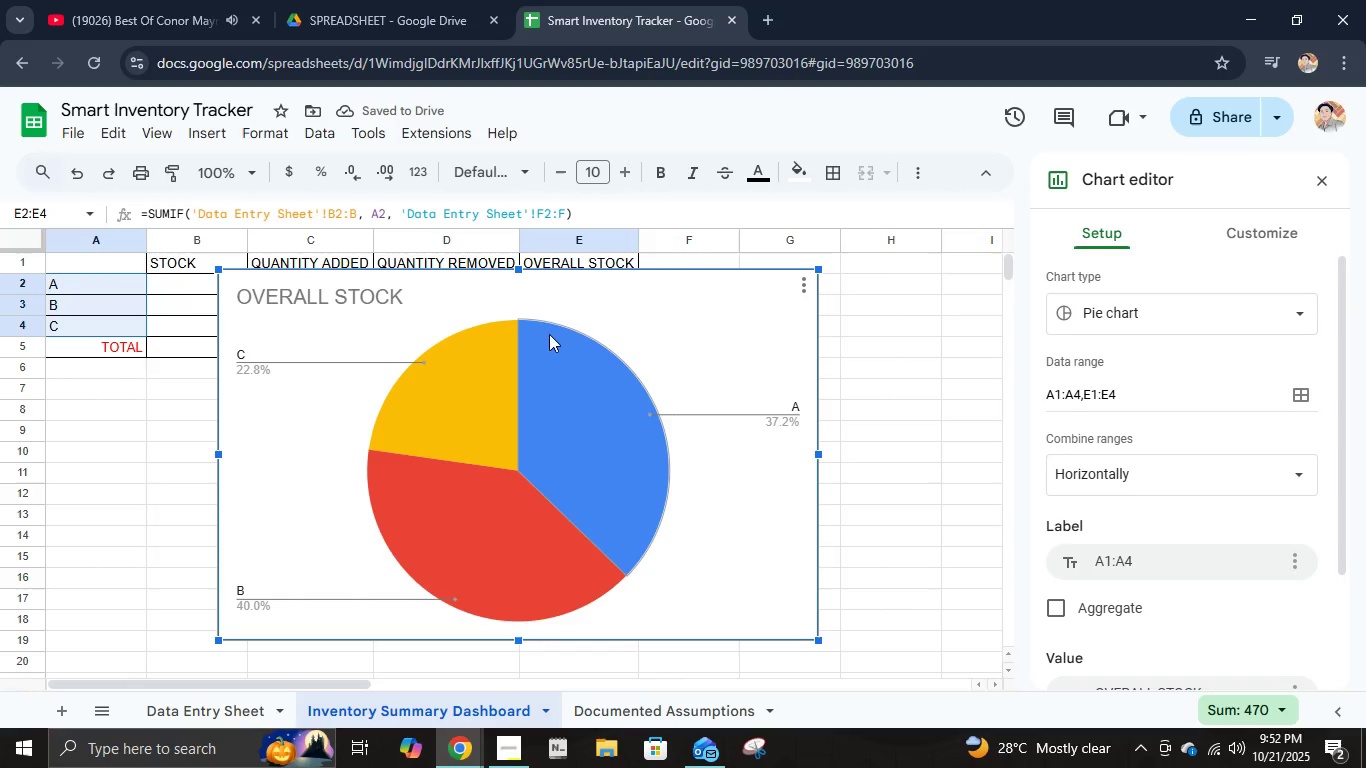 
wait(6.04)
 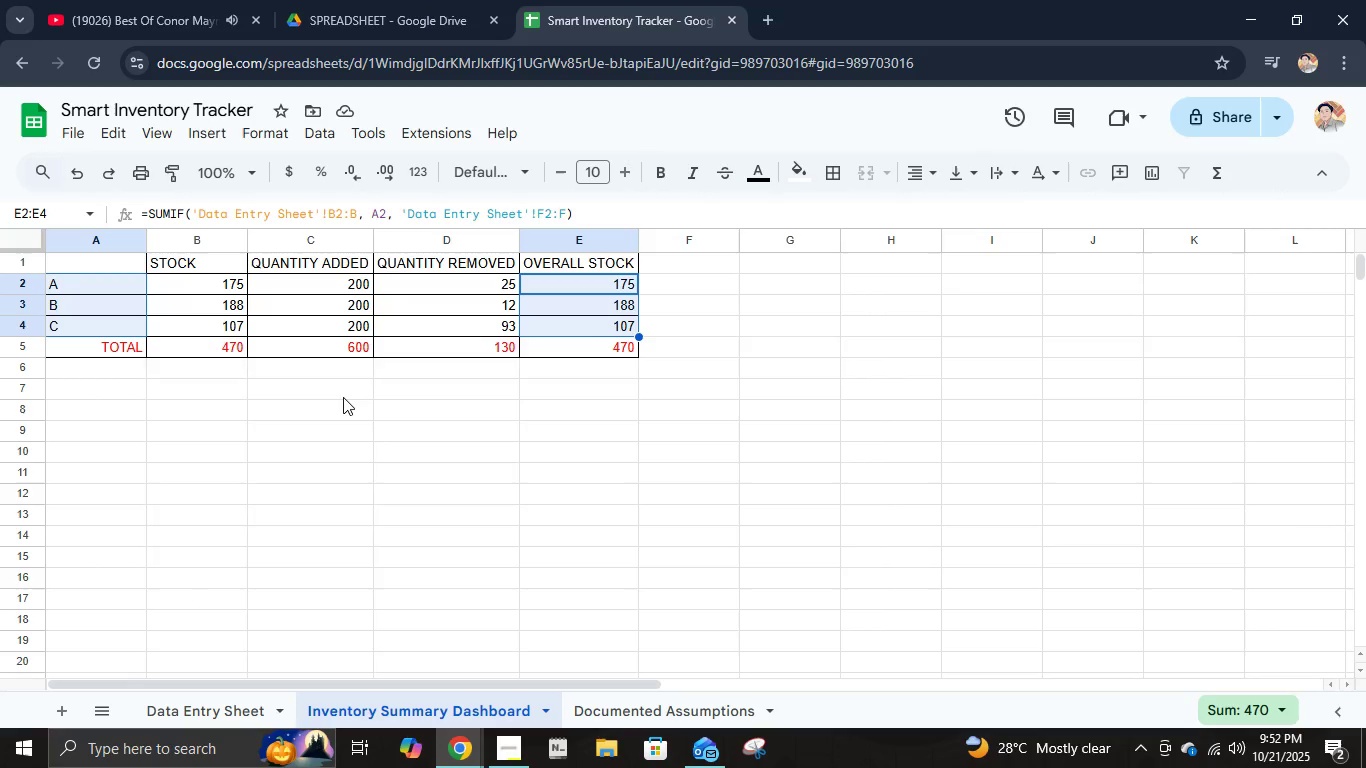 
left_click([1142, 312])
 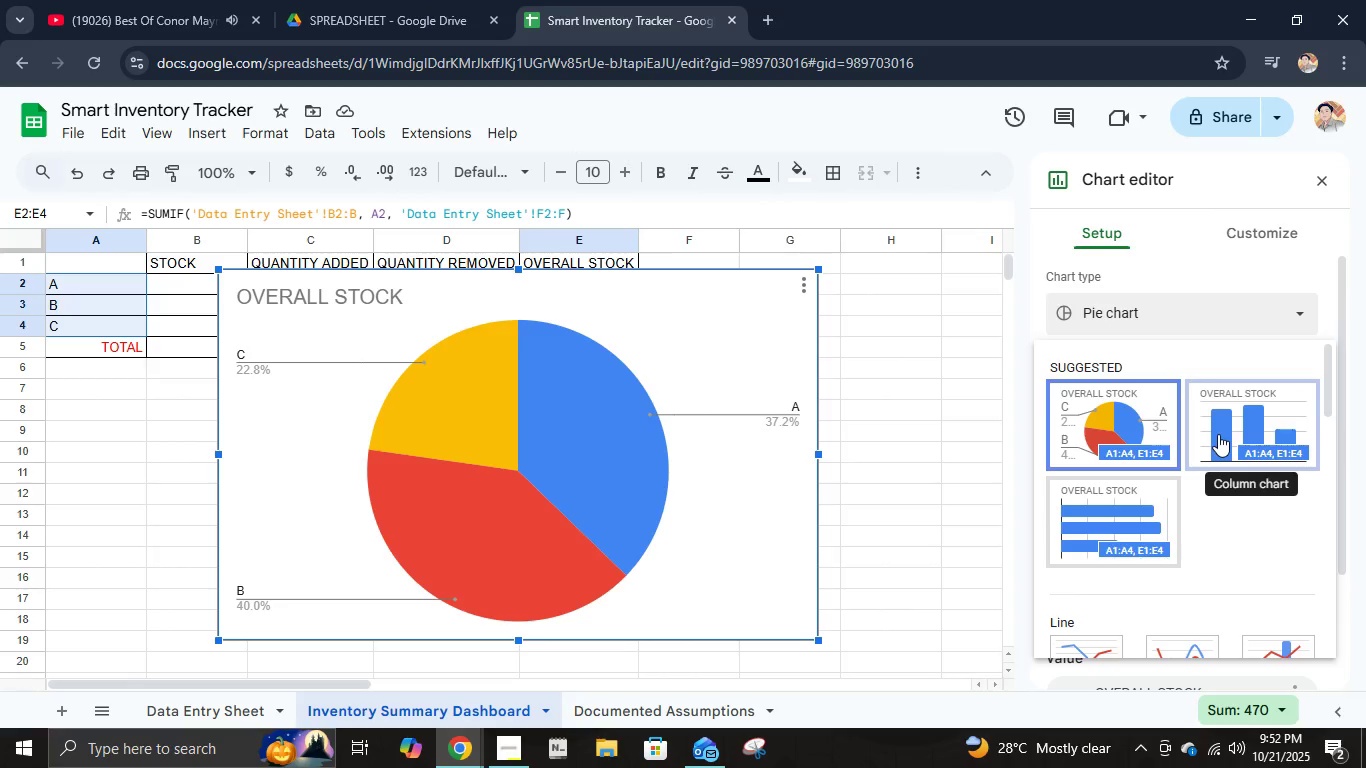 
left_click([1218, 434])
 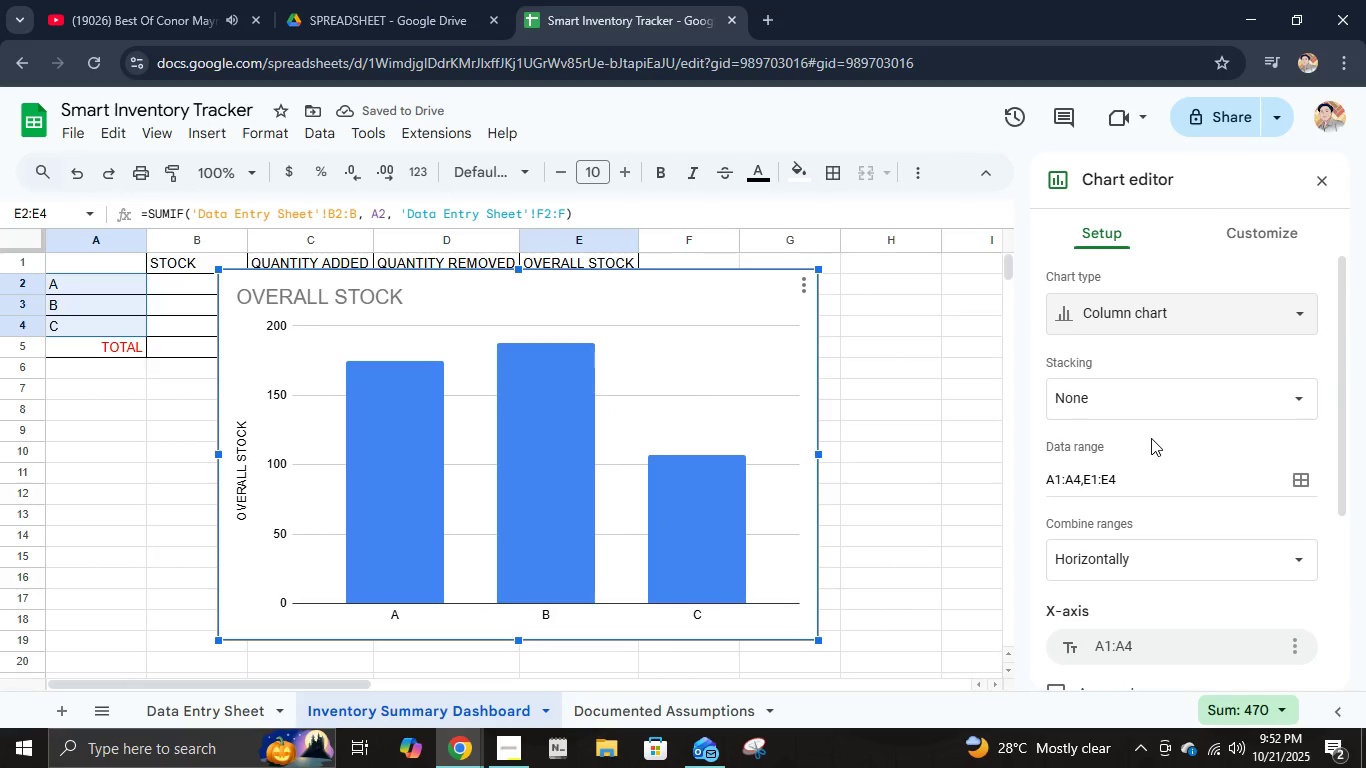 
wait(8.63)
 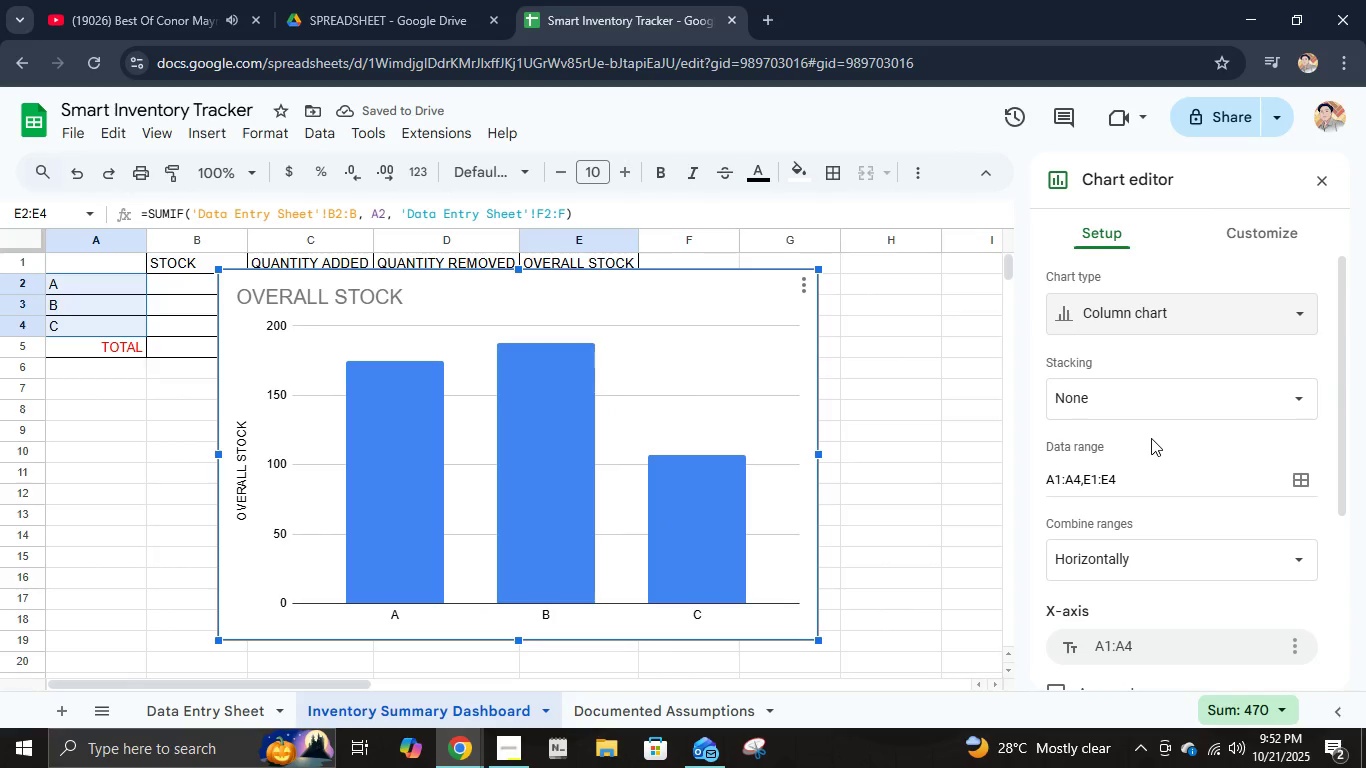 
left_click([386, 498])
 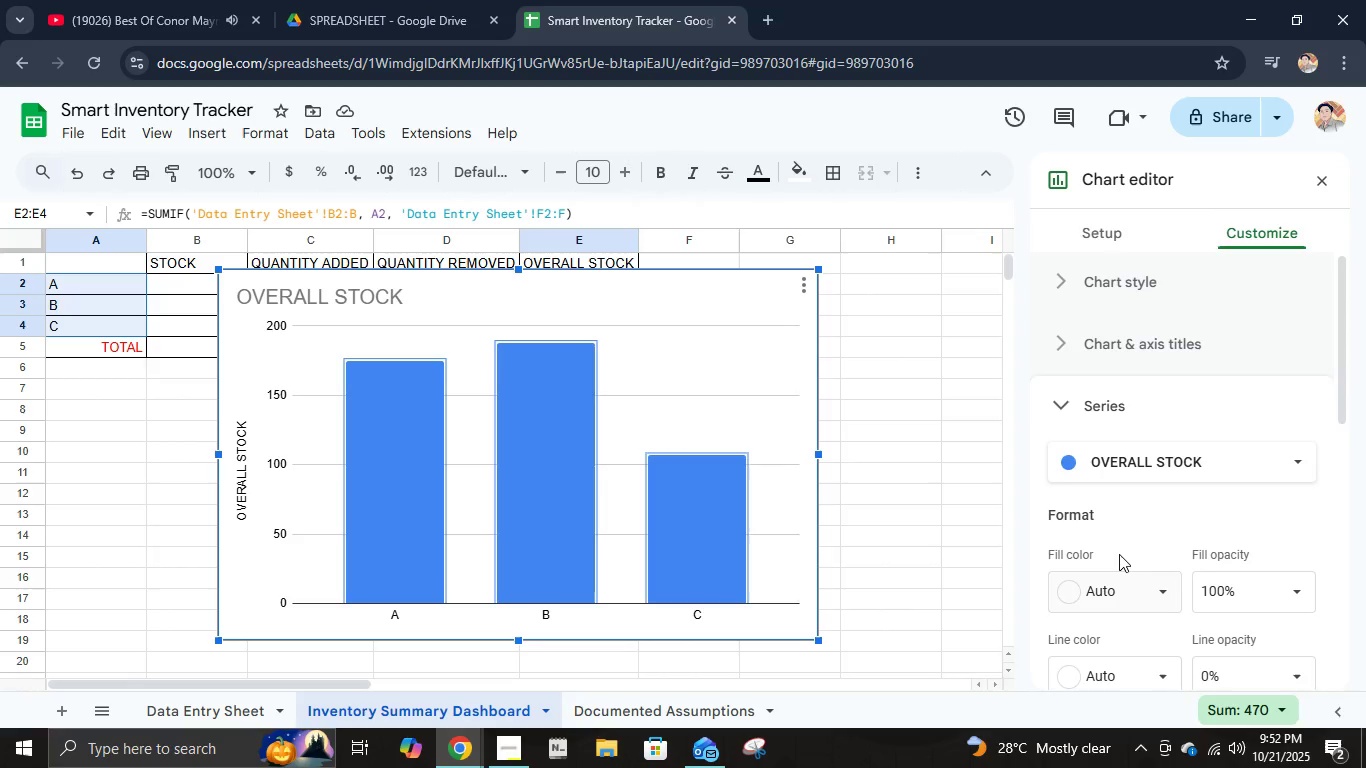 
left_click([1126, 466])
 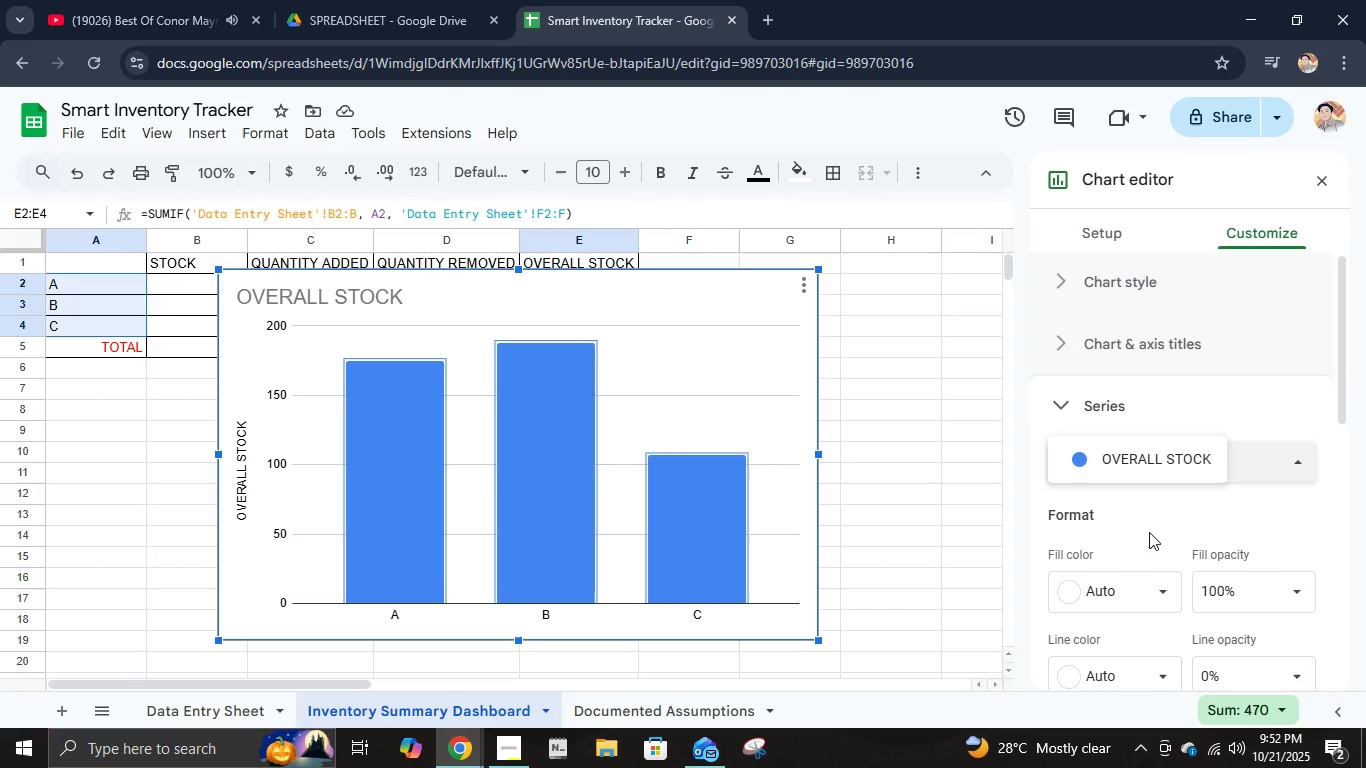 
left_click([1149, 532])
 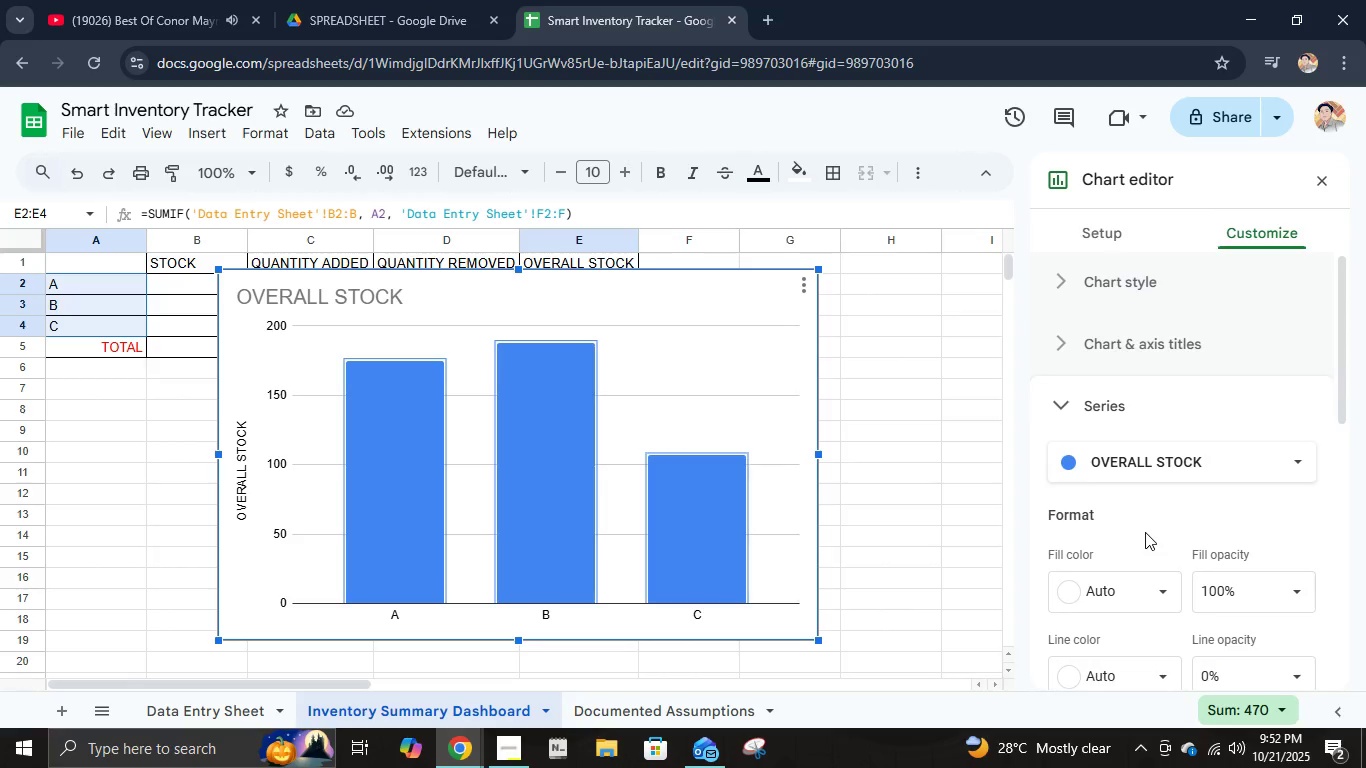 
scroll: coordinate [1145, 532], scroll_direction: down, amount: 1.0
 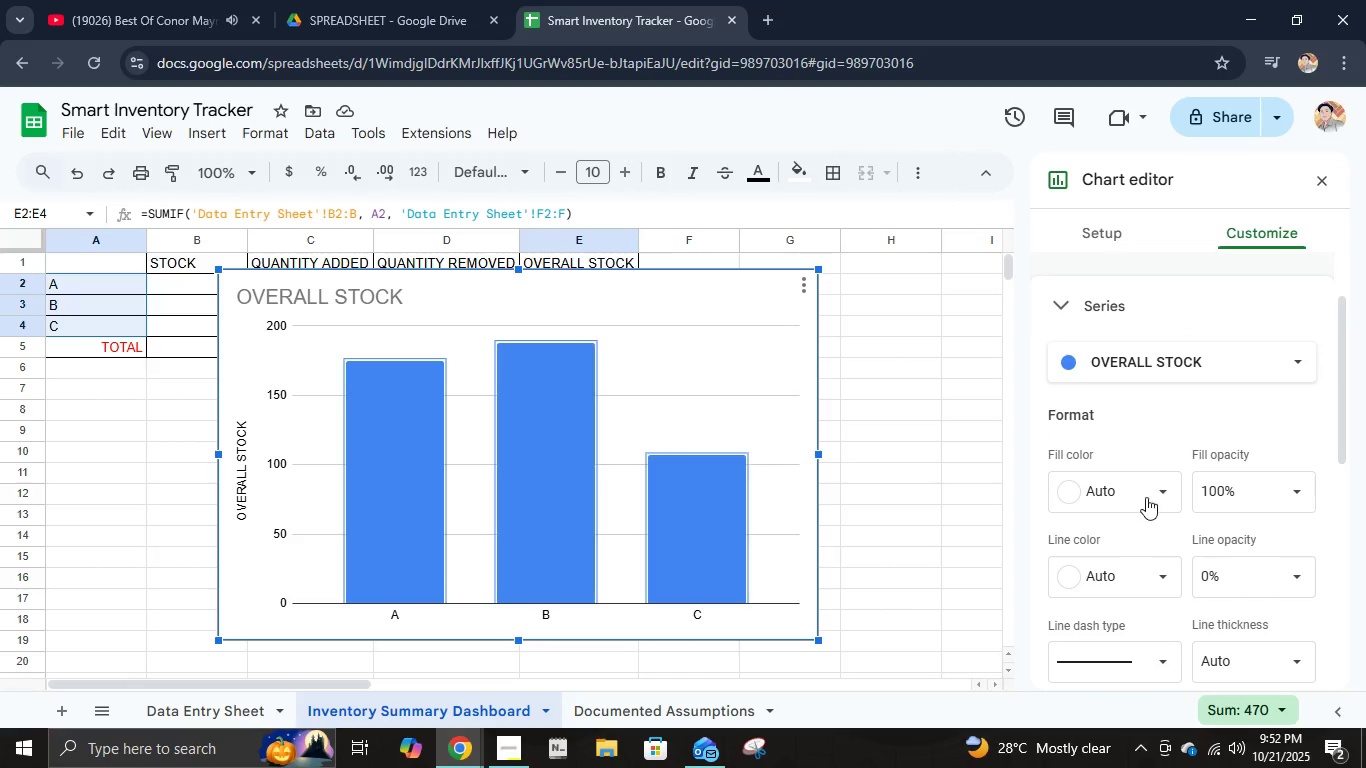 
left_click([1146, 494])
 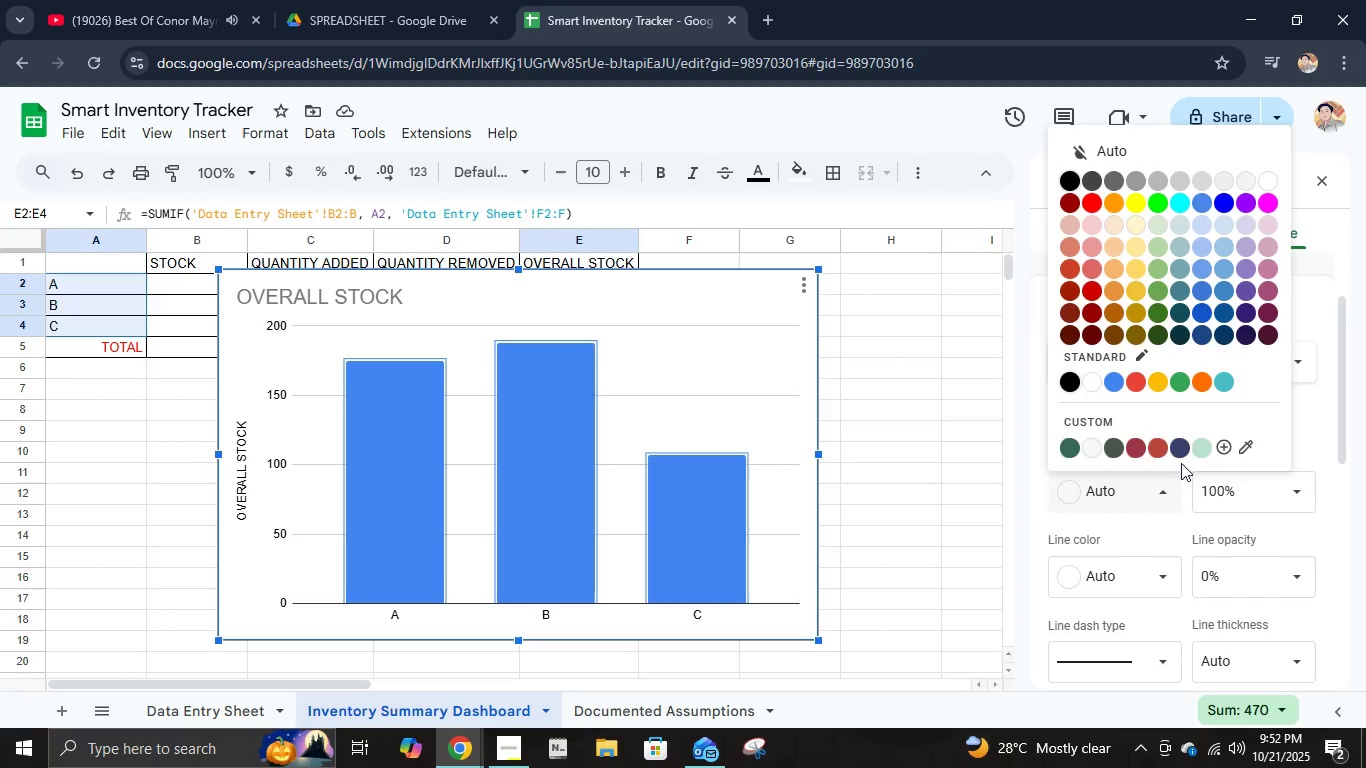 
left_click([1179, 451])
 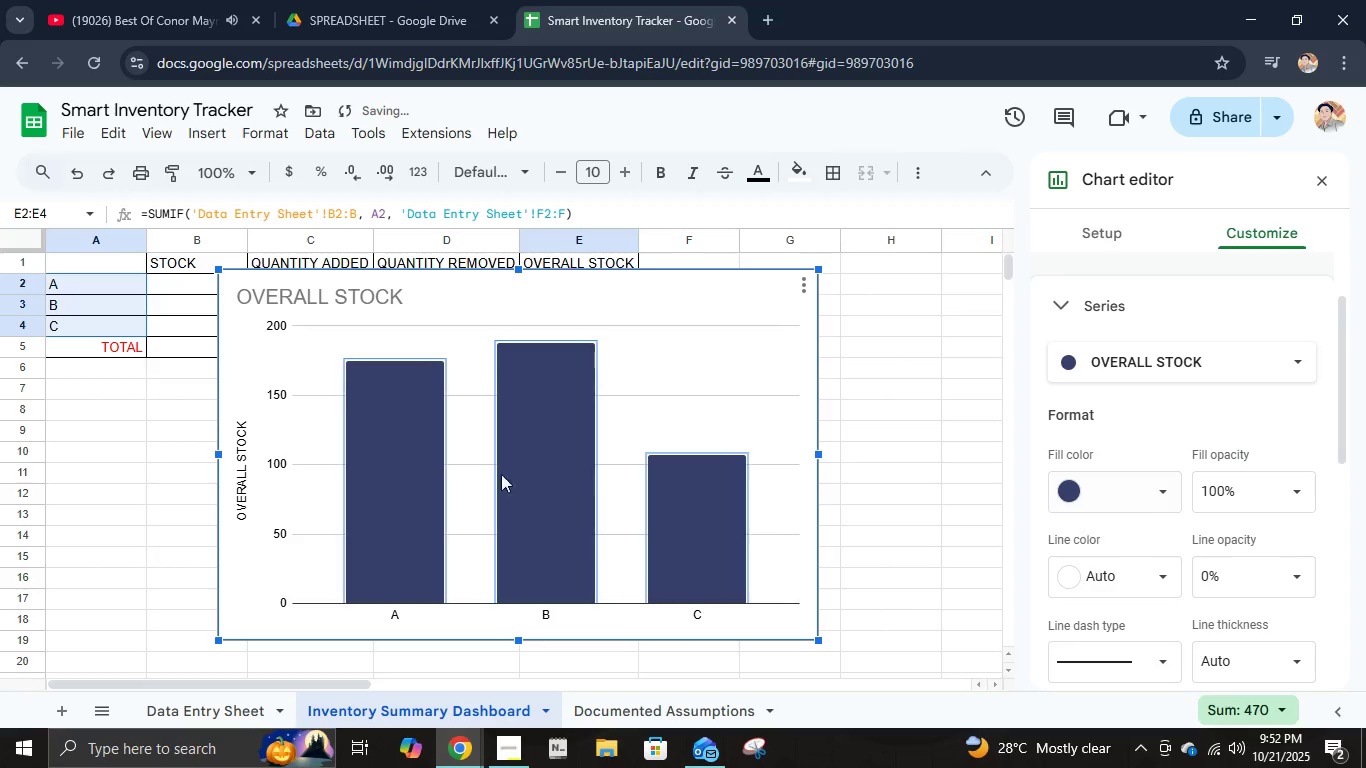 
left_click([1104, 366])
 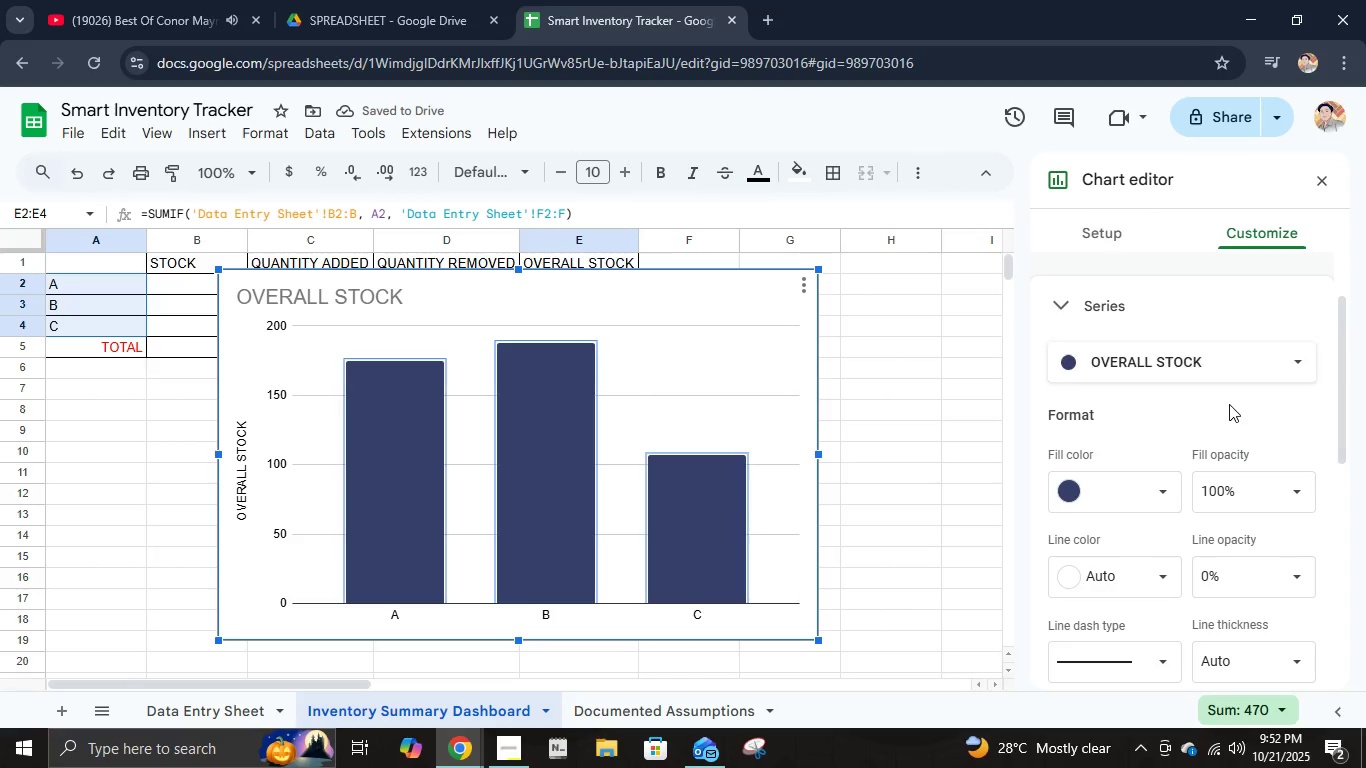 
left_click([1229, 404])
 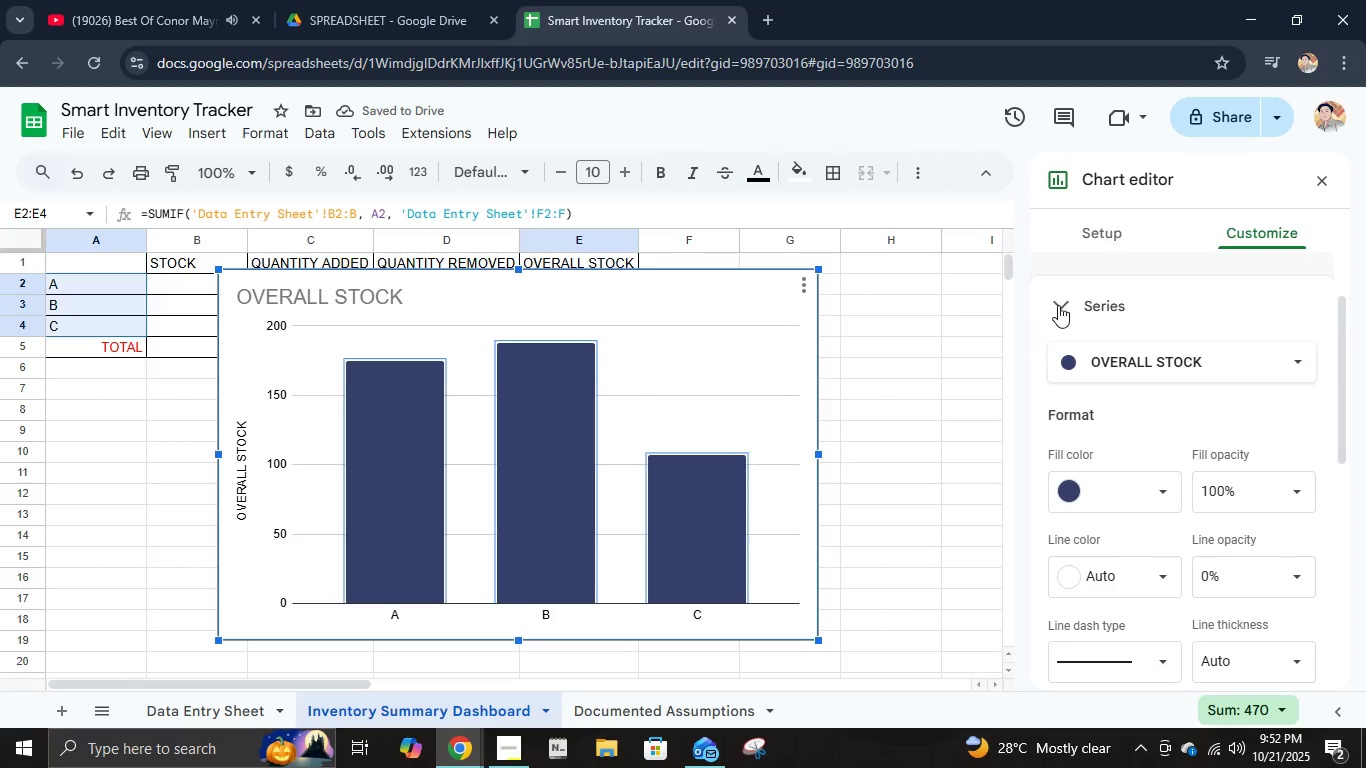 
left_click([1058, 305])
 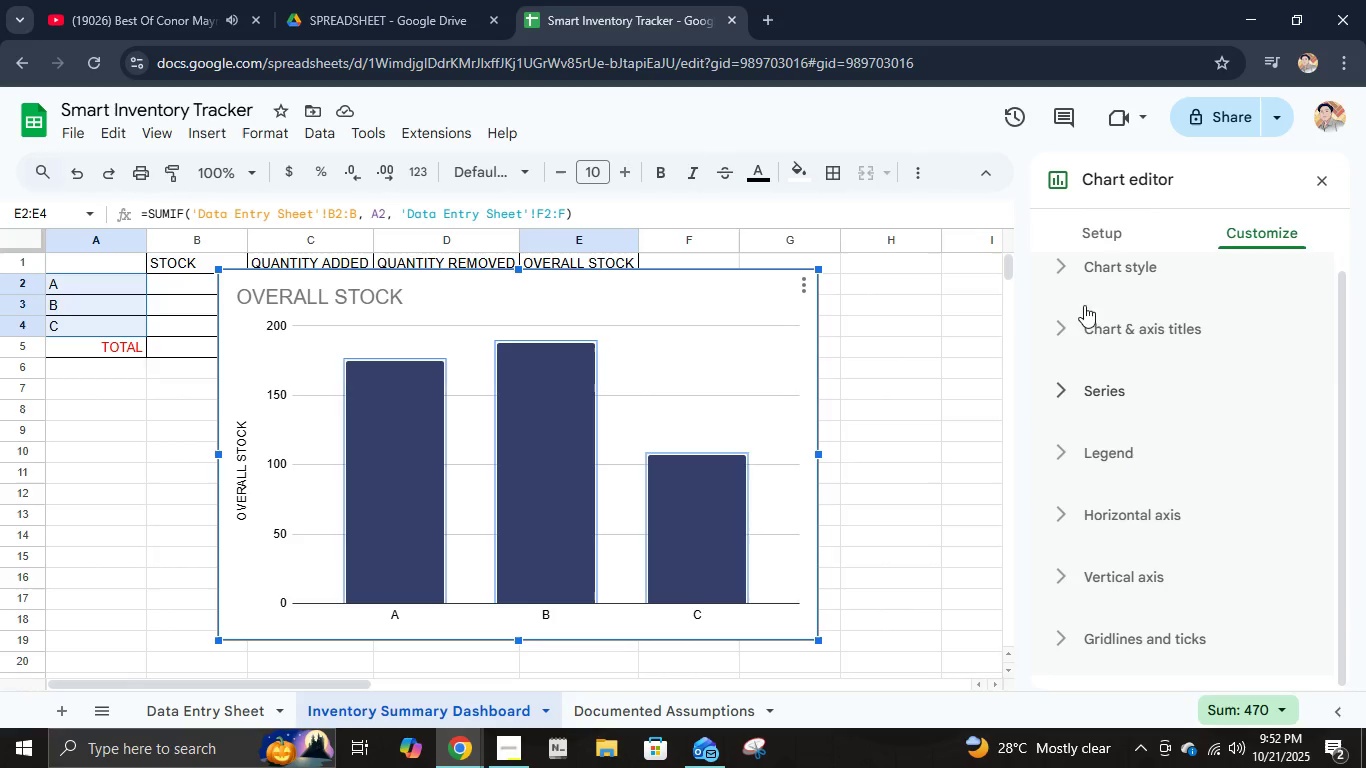 
scroll: coordinate [1134, 438], scroll_direction: up, amount: 3.0
 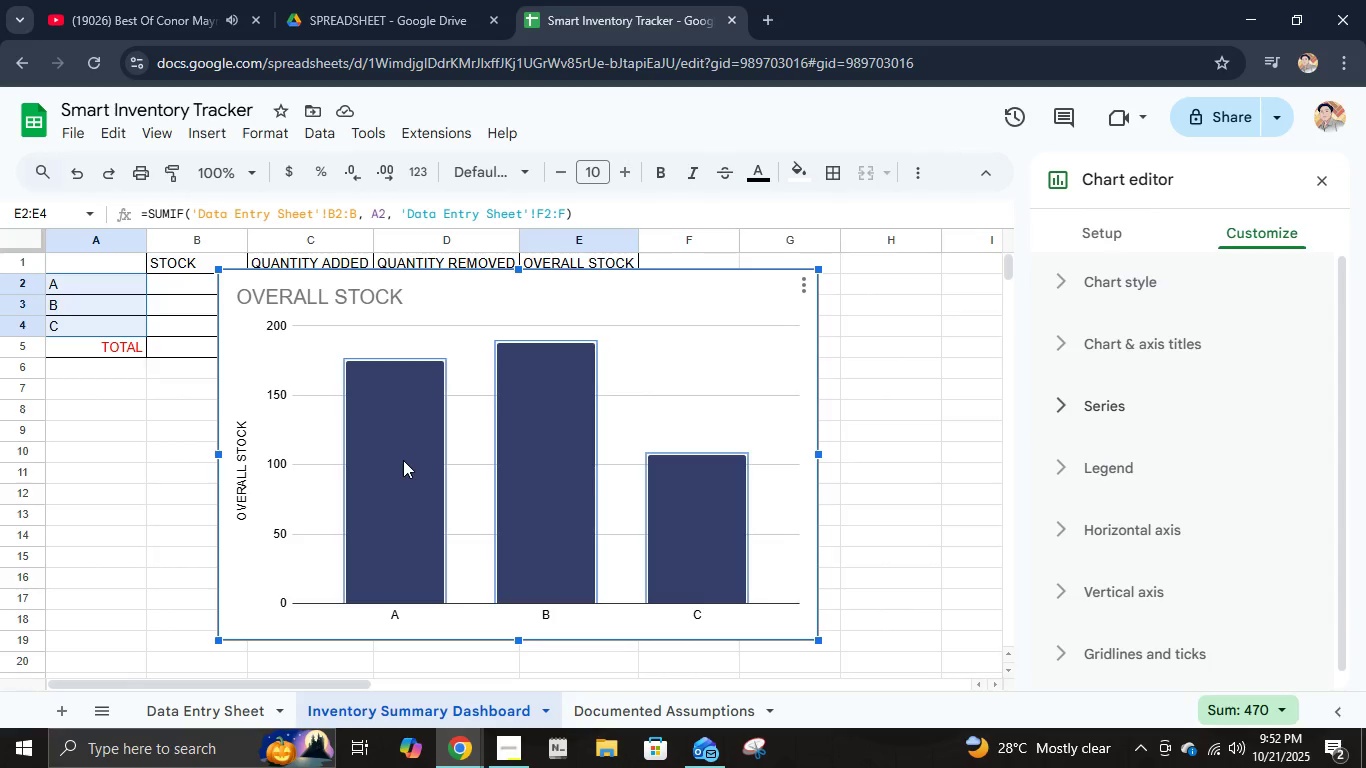 
double_click([403, 460])
 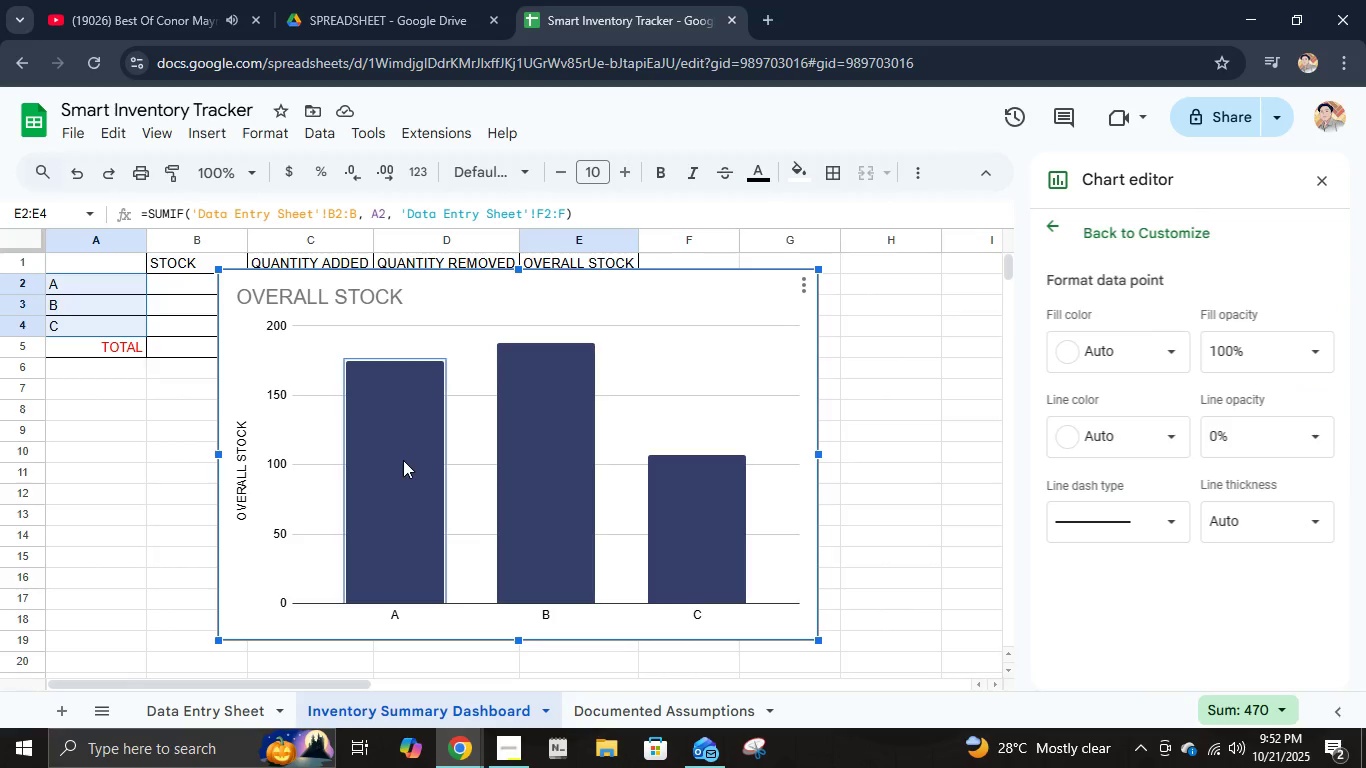 
triple_click([403, 460])
 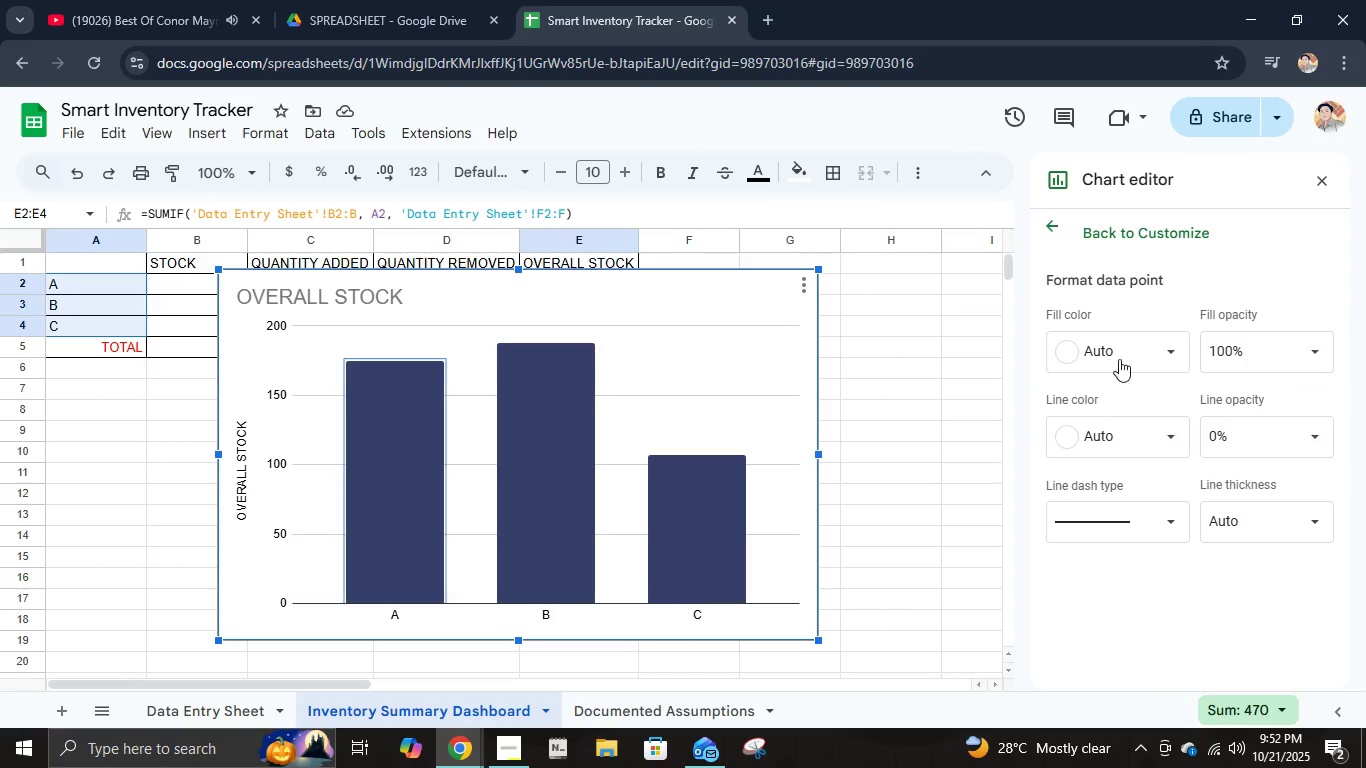 
left_click([1119, 359])
 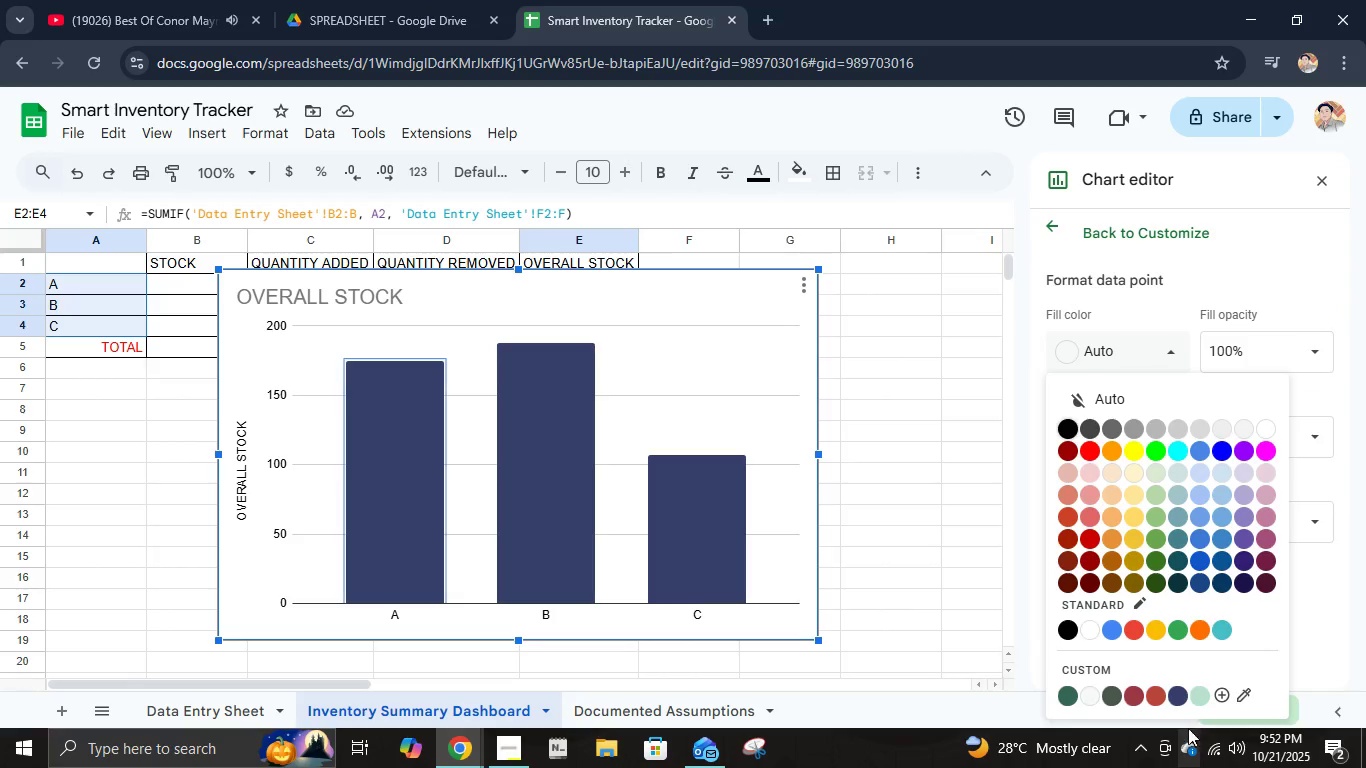 
left_click([1179, 697])
 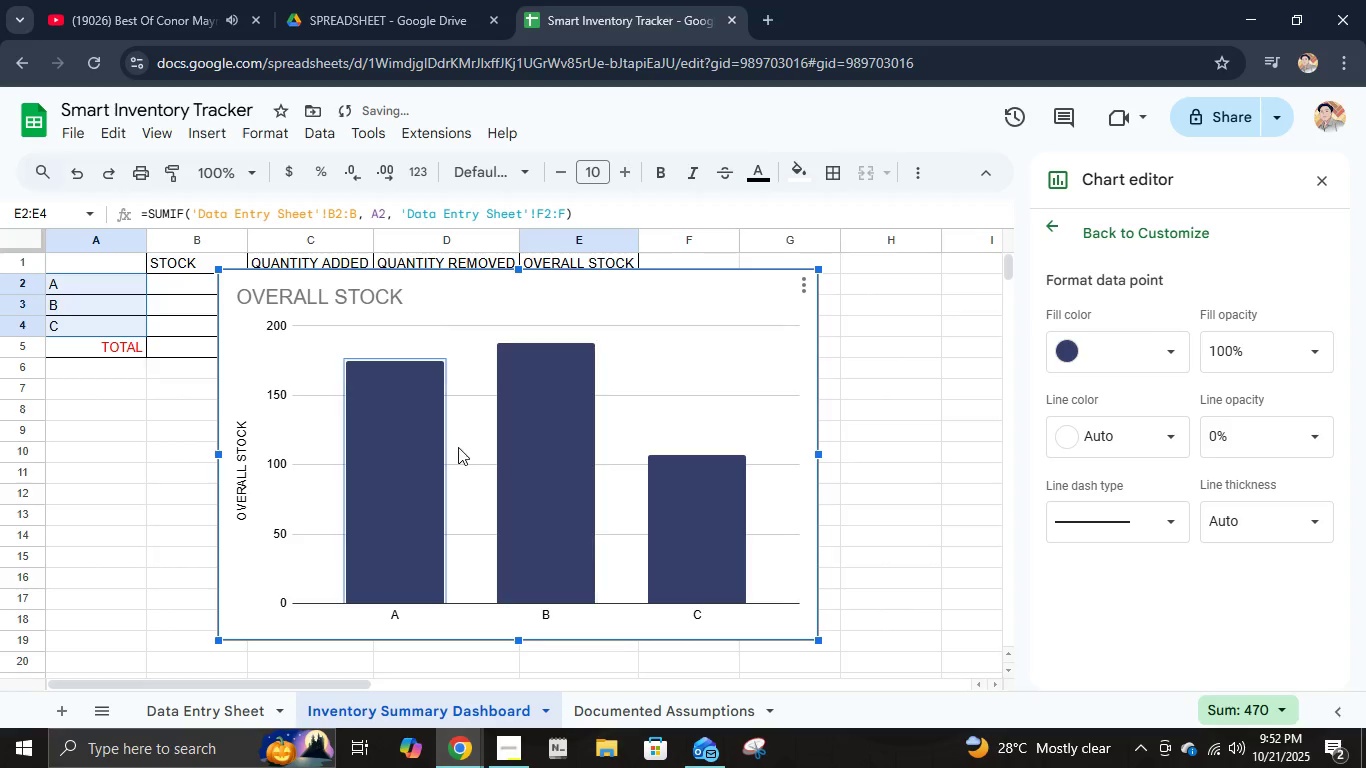 
left_click([565, 470])
 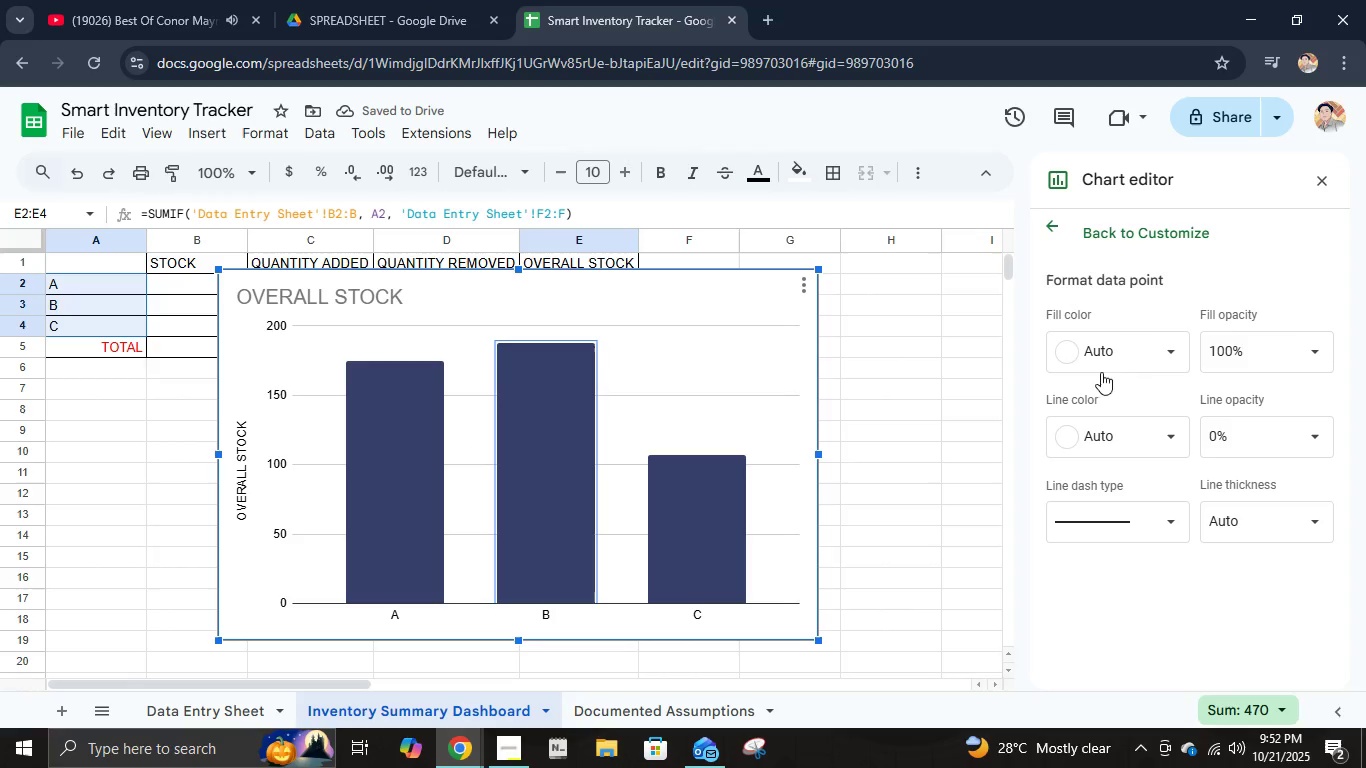 
left_click([1143, 333])
 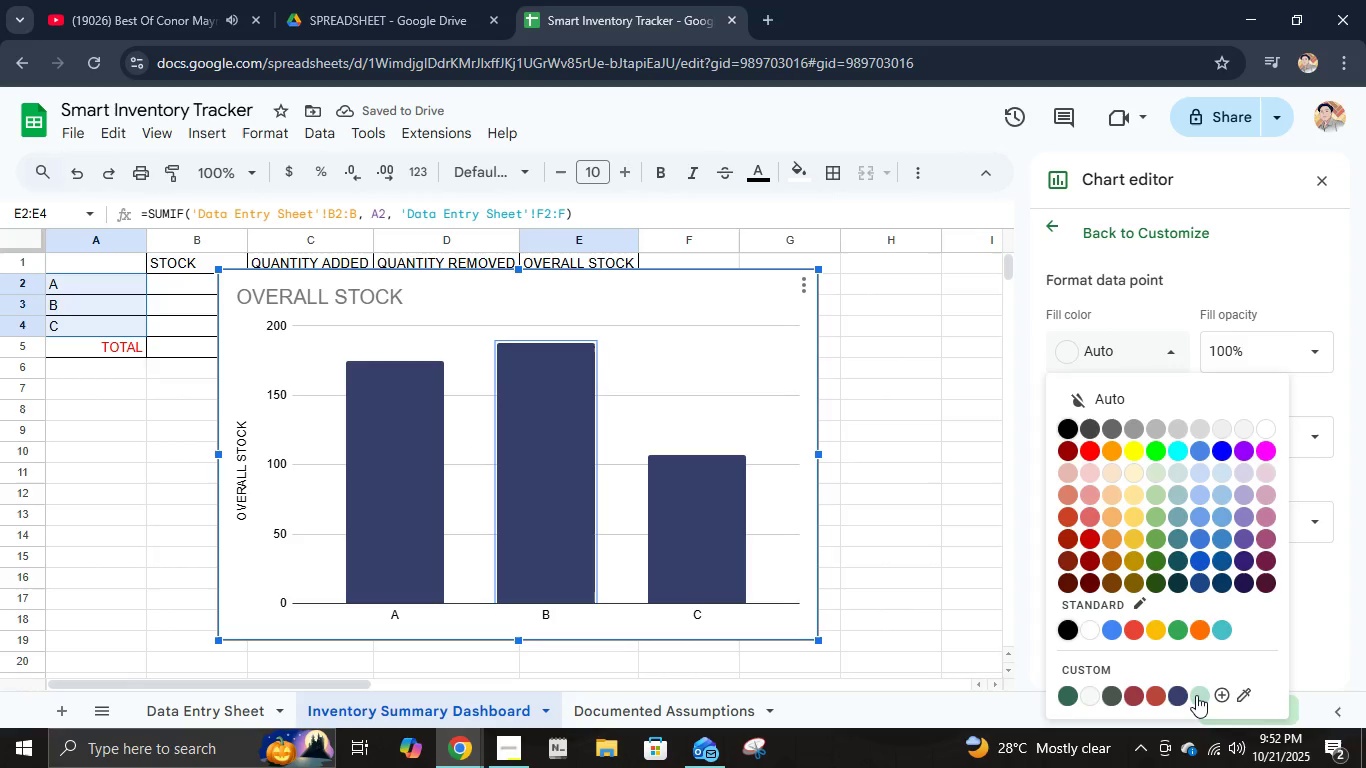 
left_click([1196, 696])
 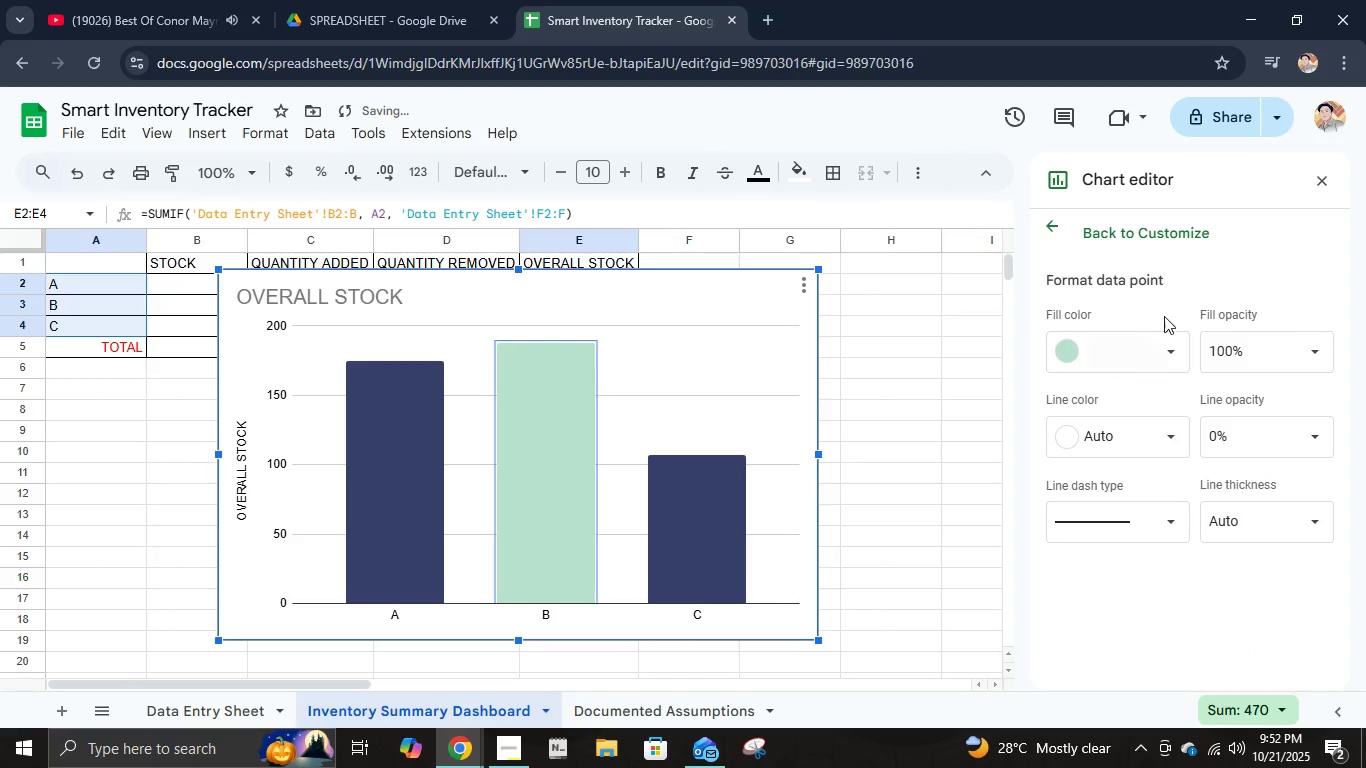 
left_click([1166, 352])
 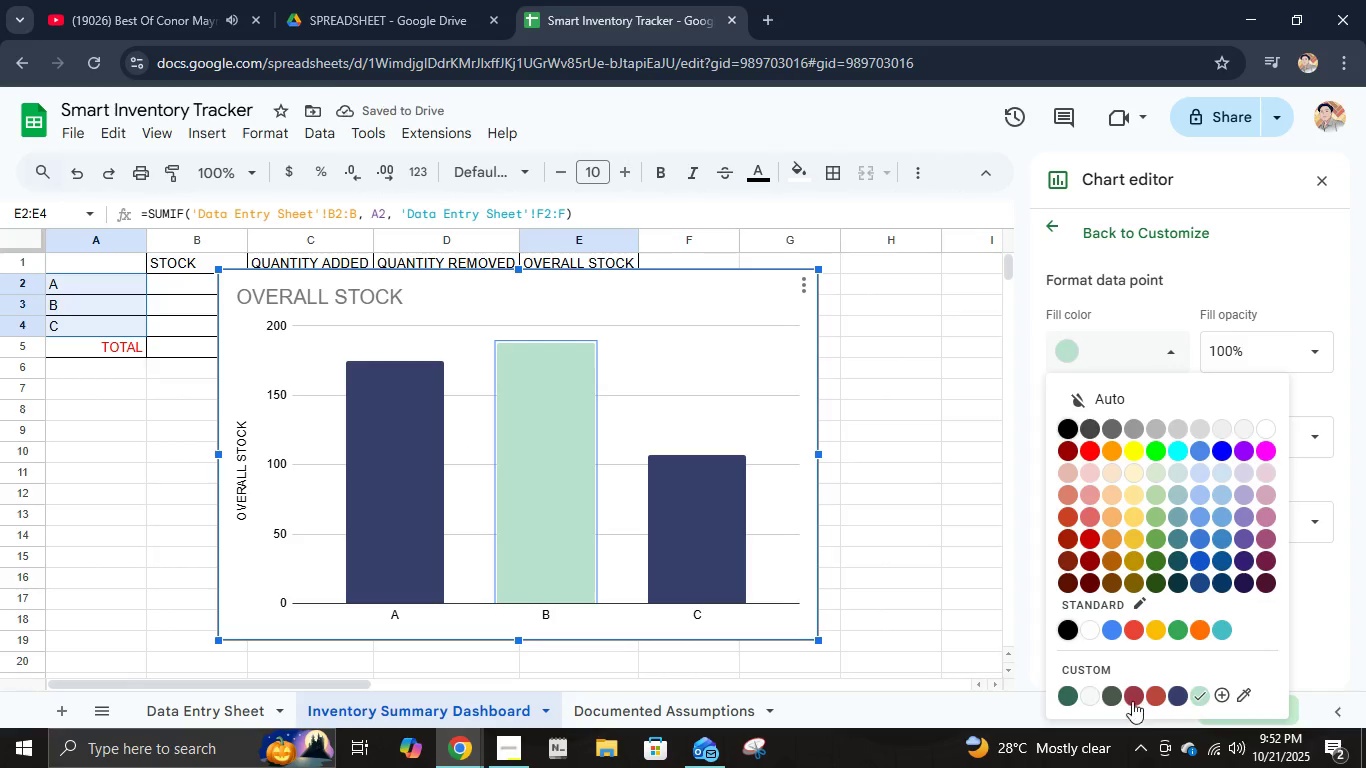 
left_click([1132, 701])
 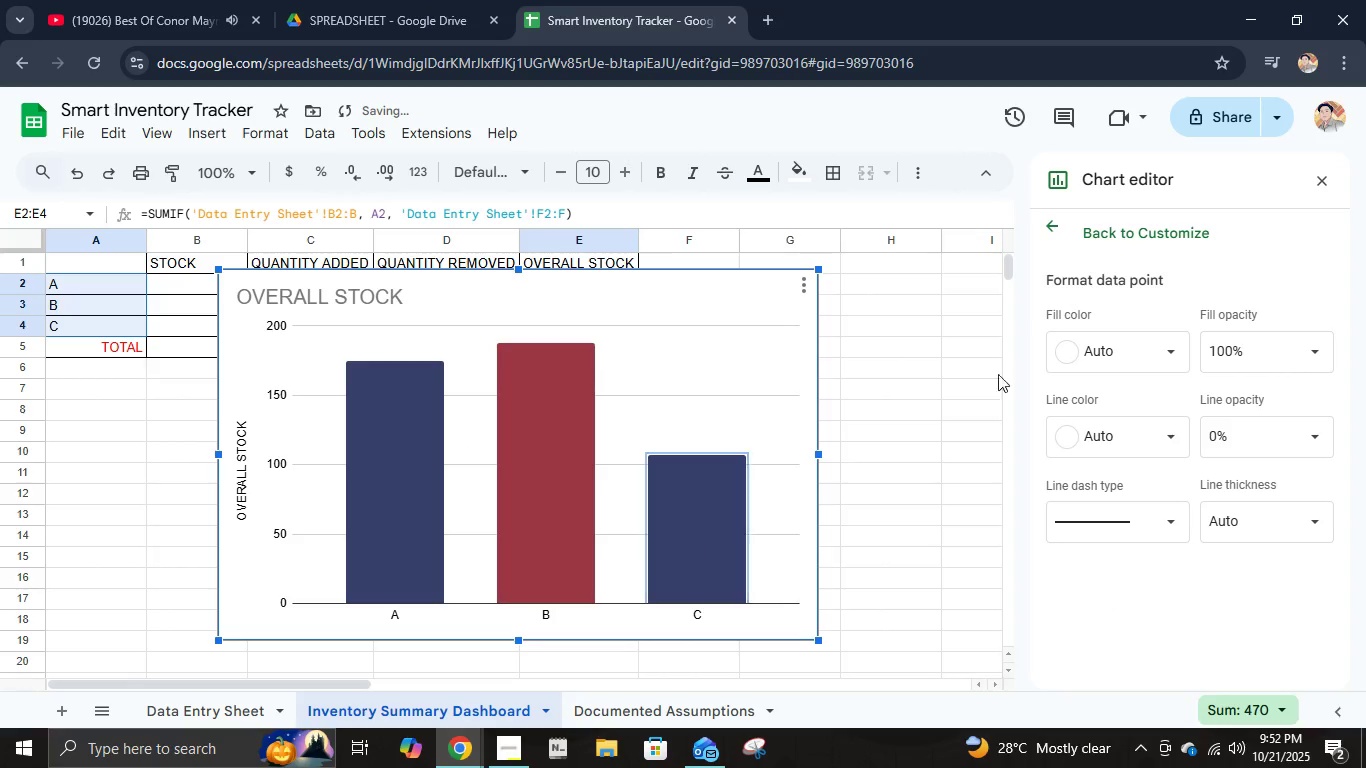 
left_click([1125, 363])
 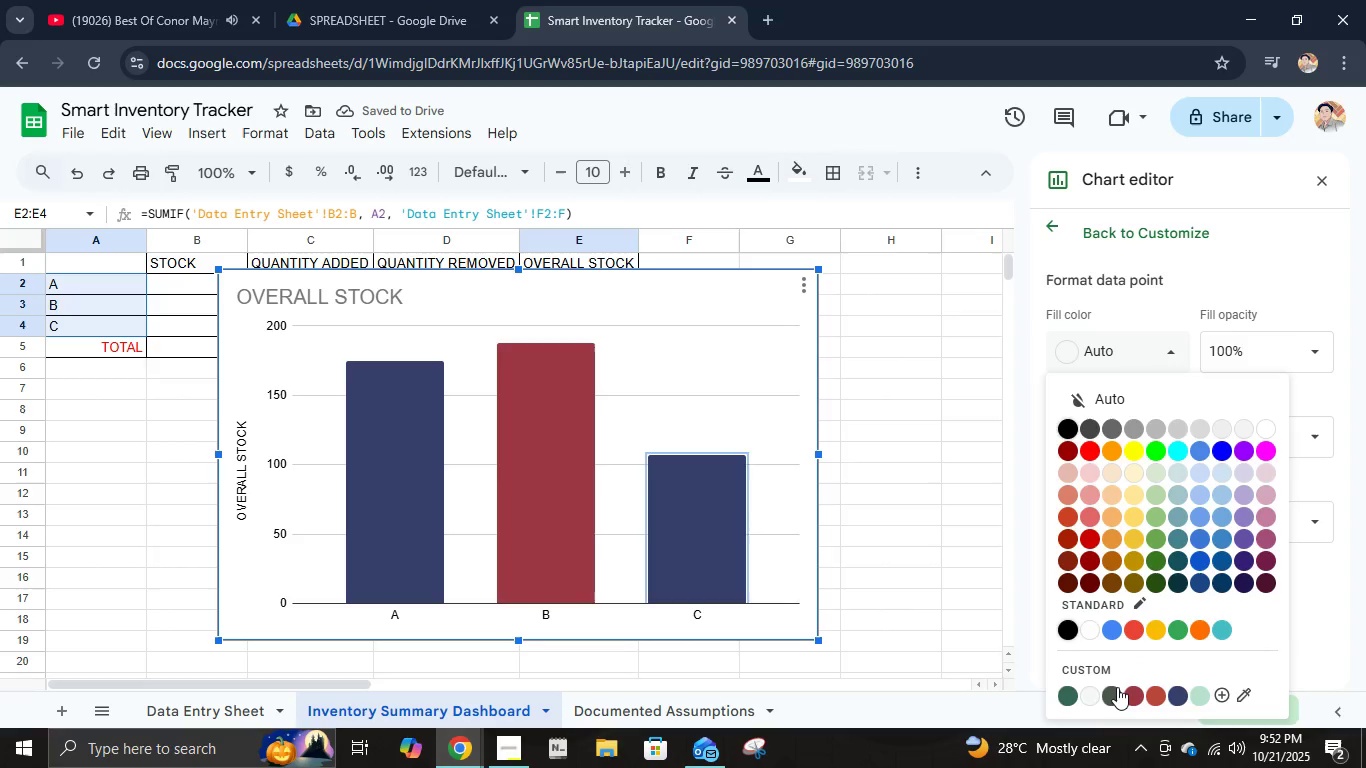 
left_click([1117, 687])
 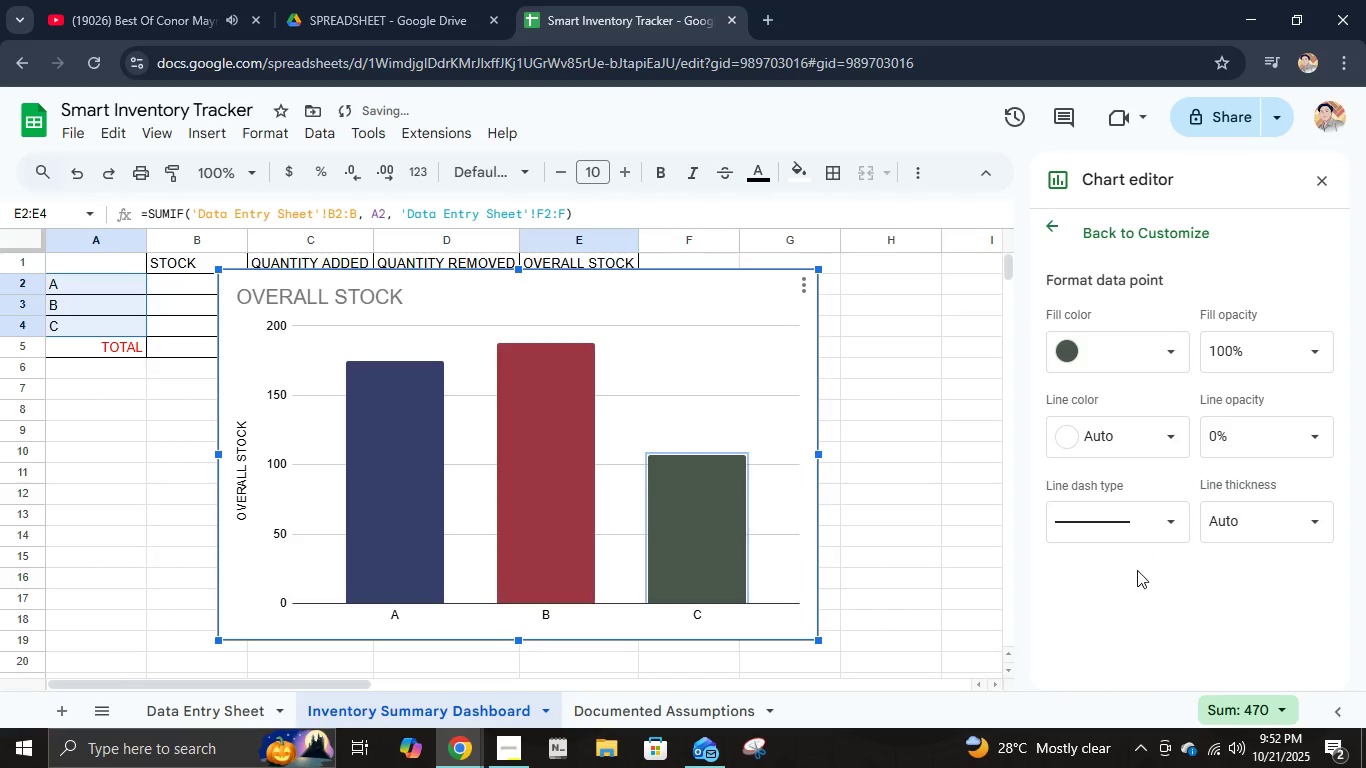 
left_click([1138, 570])
 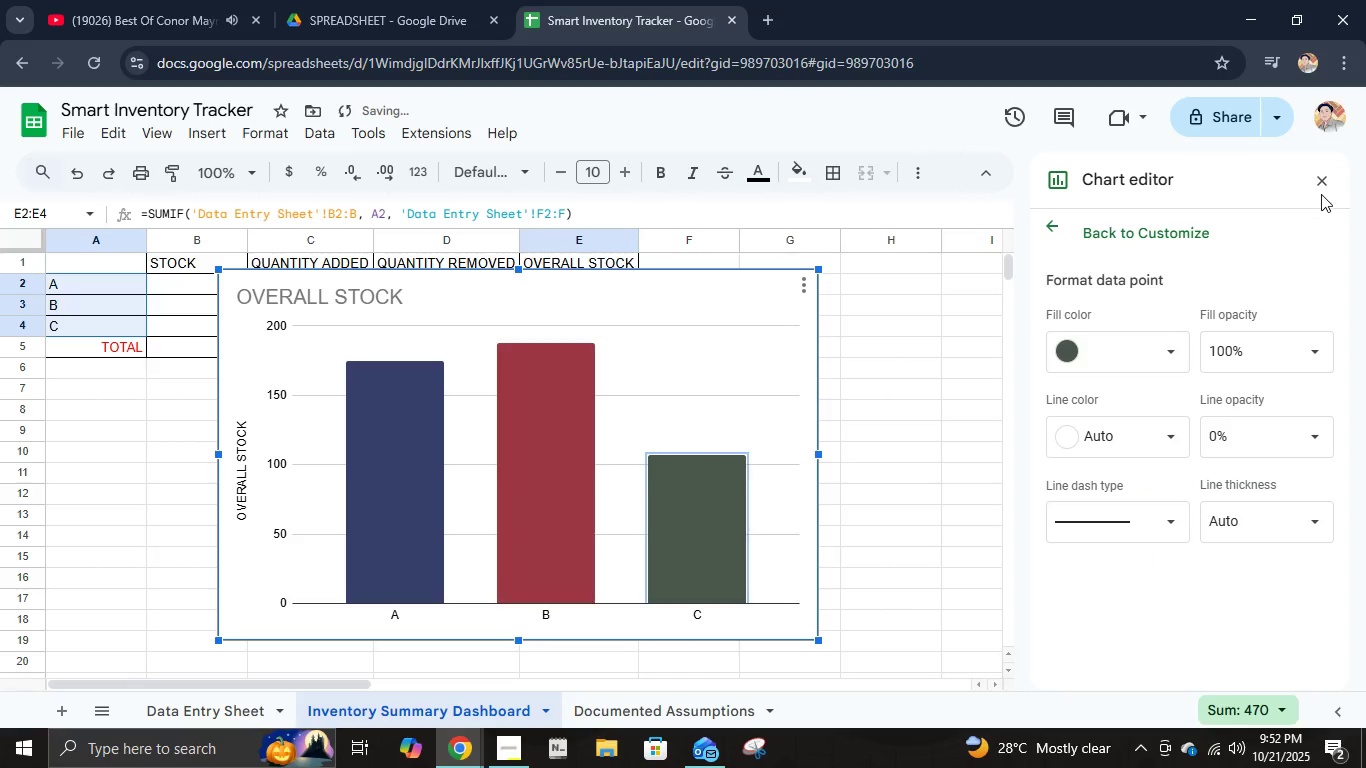 
left_click([1322, 194])
 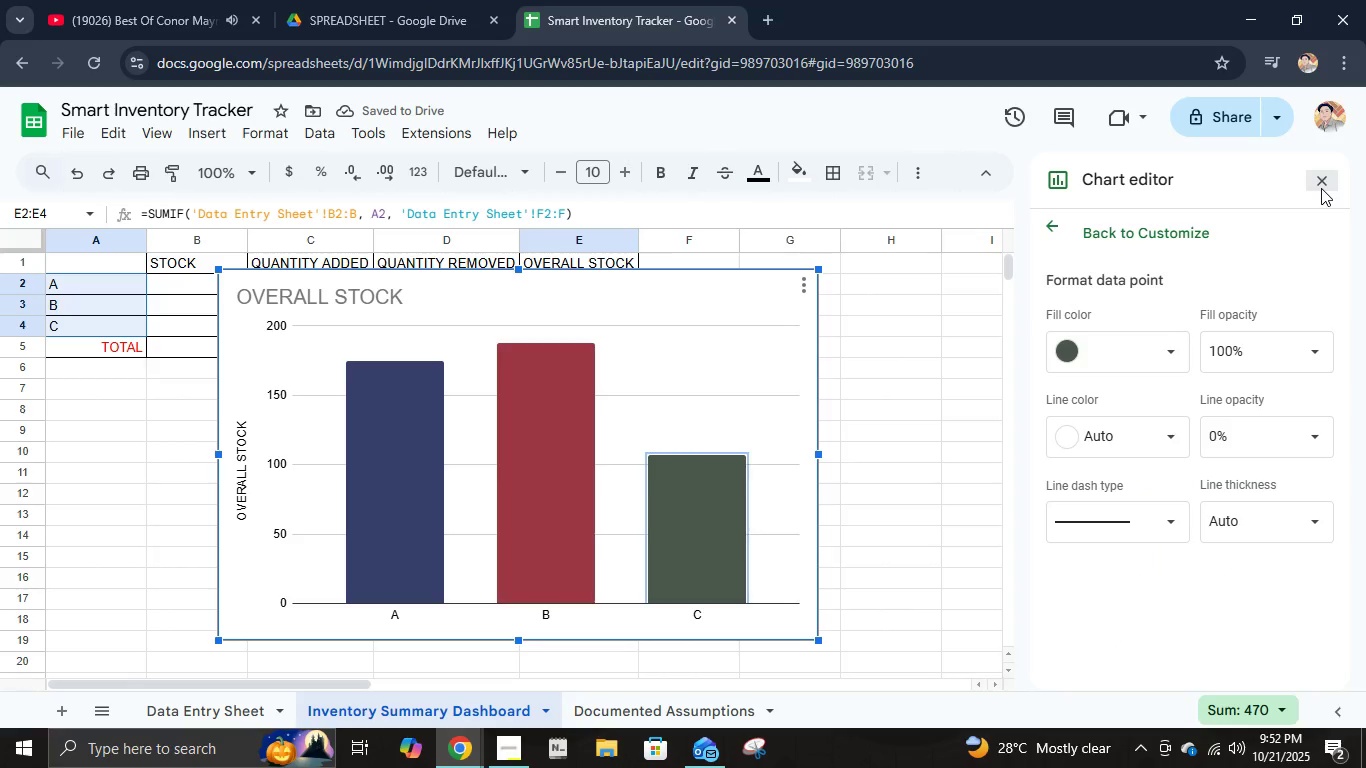 
left_click([1321, 188])
 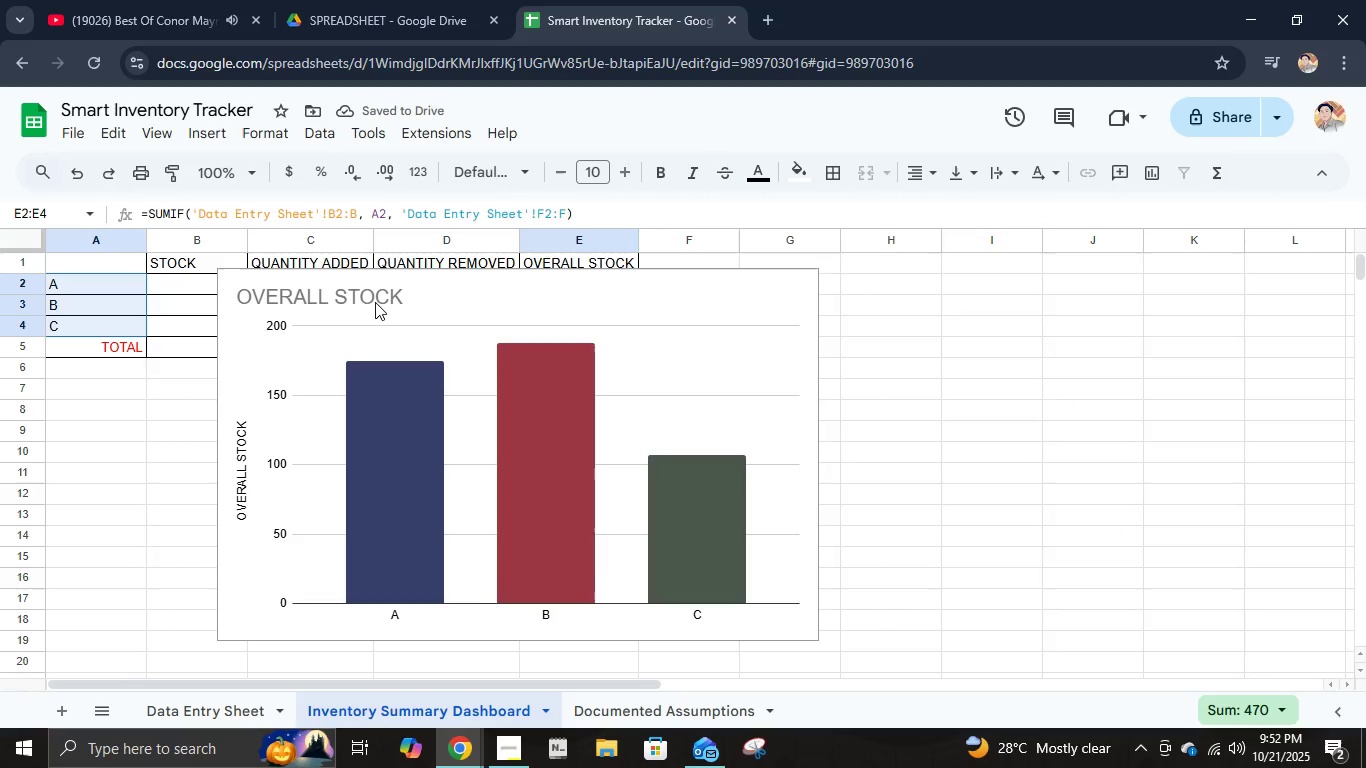 
double_click([374, 302])
 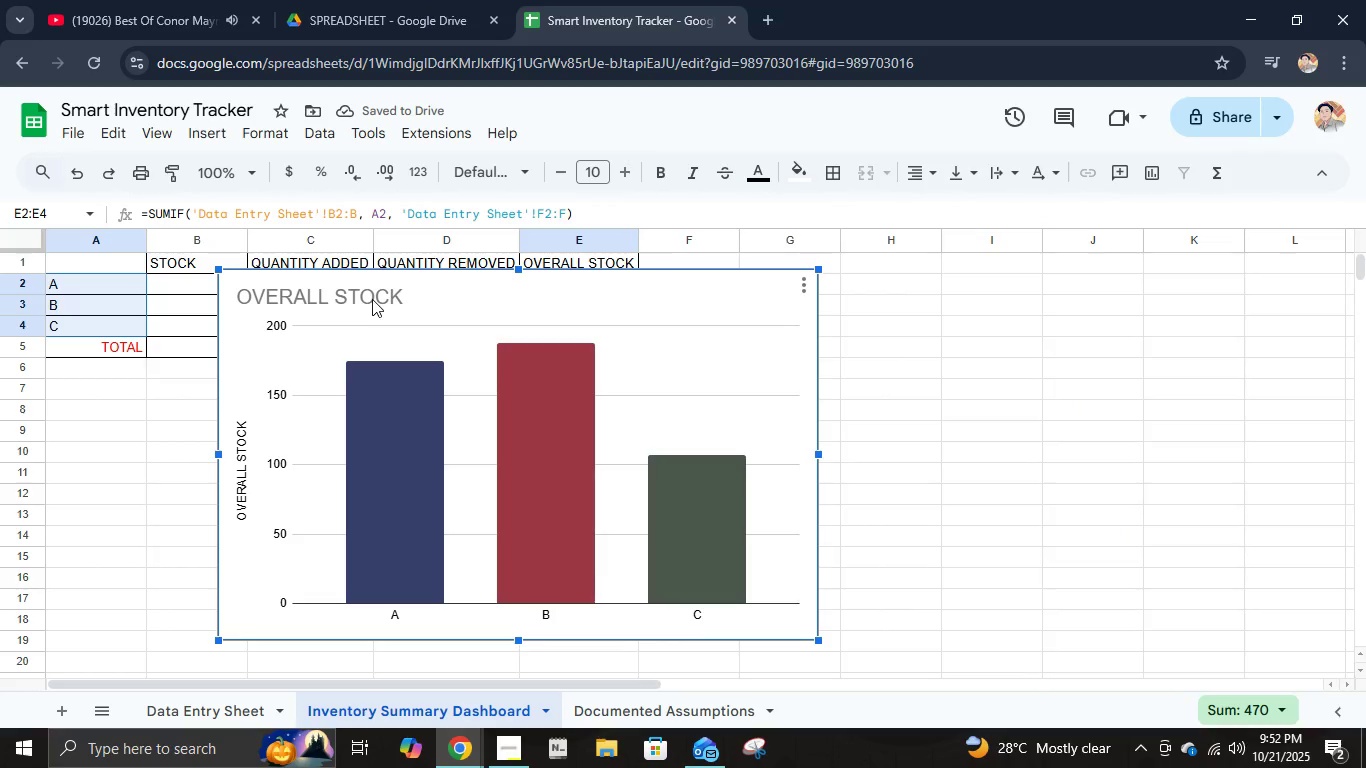 
left_click([372, 299])
 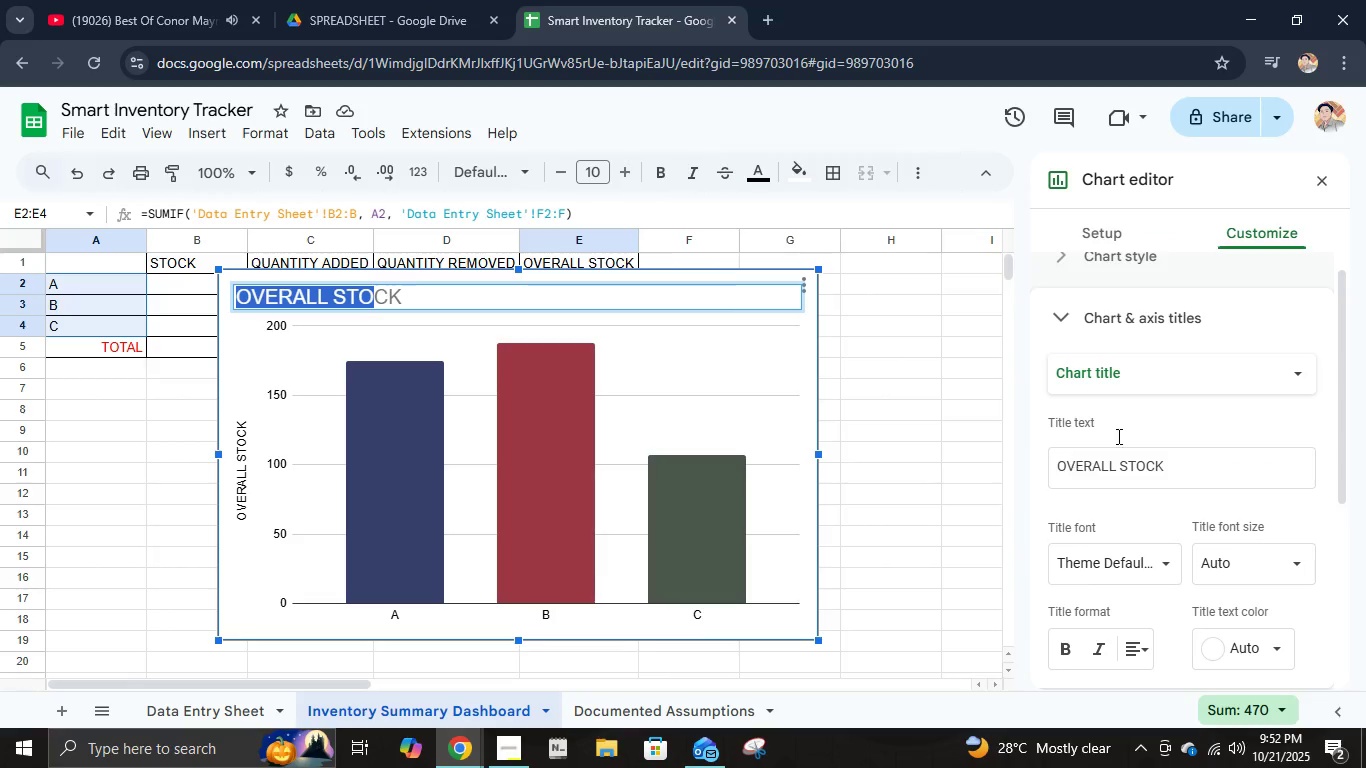 
left_click([1150, 446])
 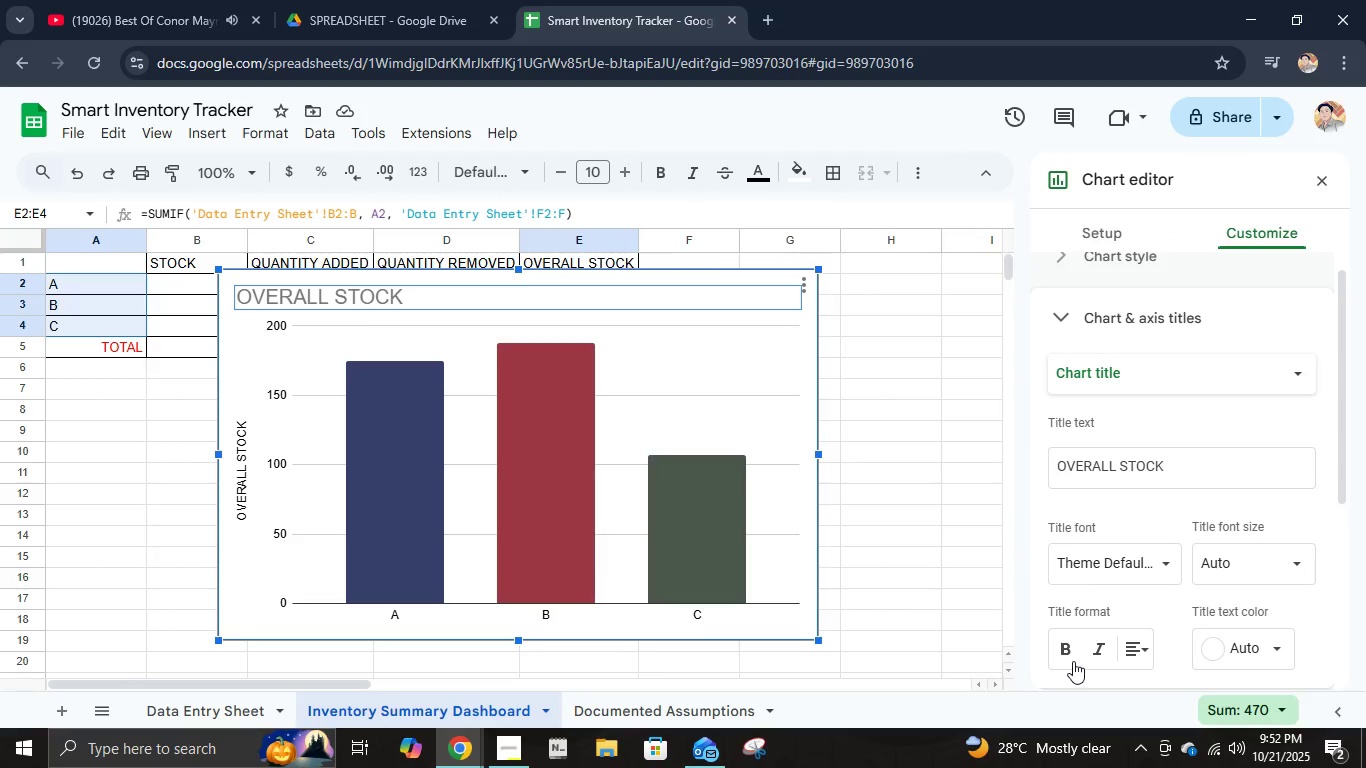 
left_click([1073, 661])
 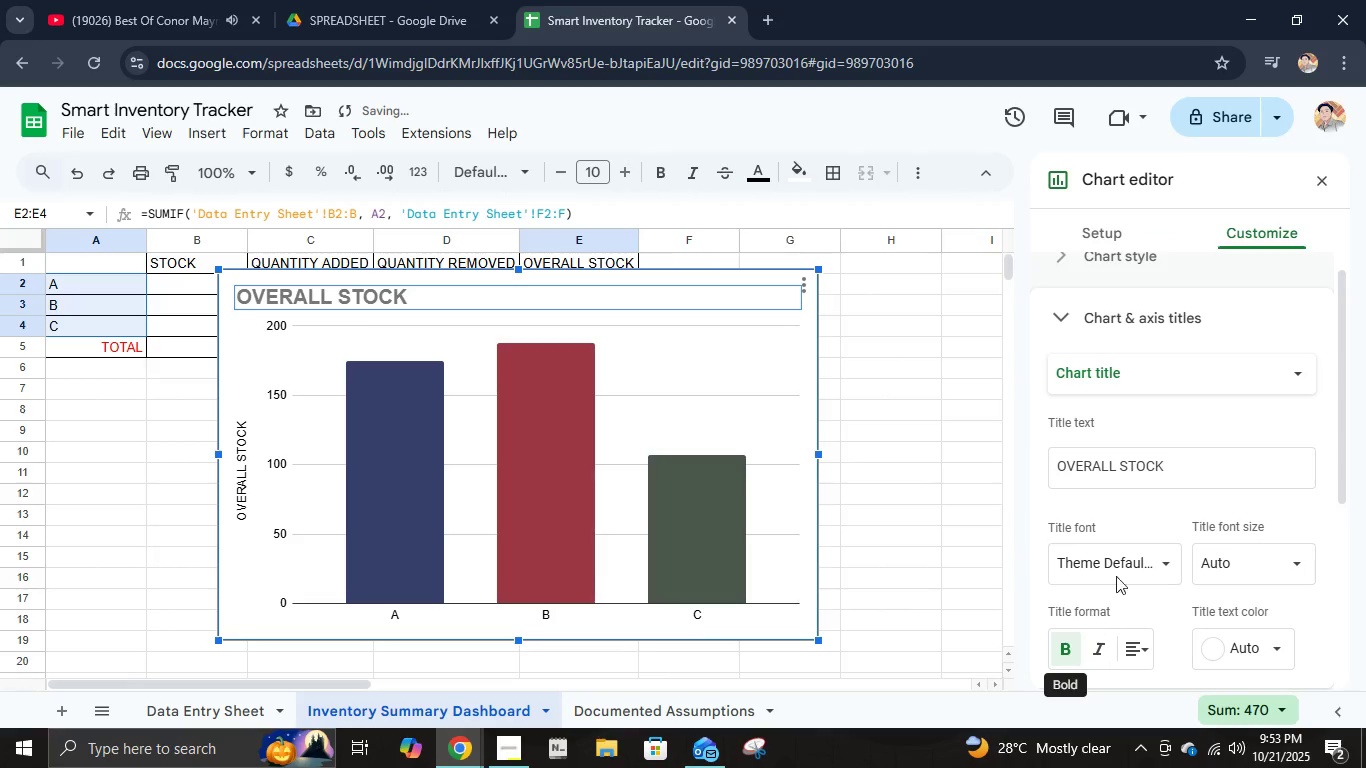 
scroll: coordinate [1134, 561], scroll_direction: down, amount: 4.0
 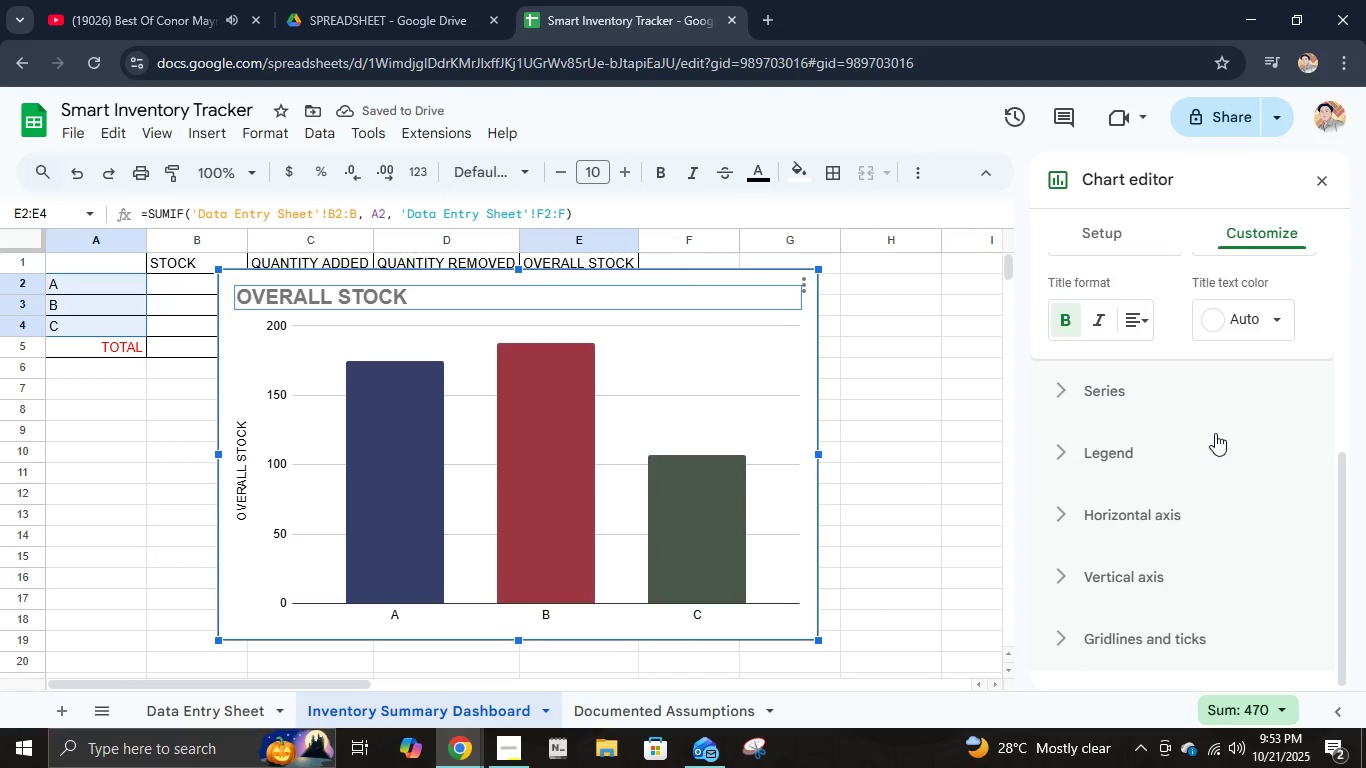 
scroll: coordinate [1204, 419], scroll_direction: up, amount: 10.0
 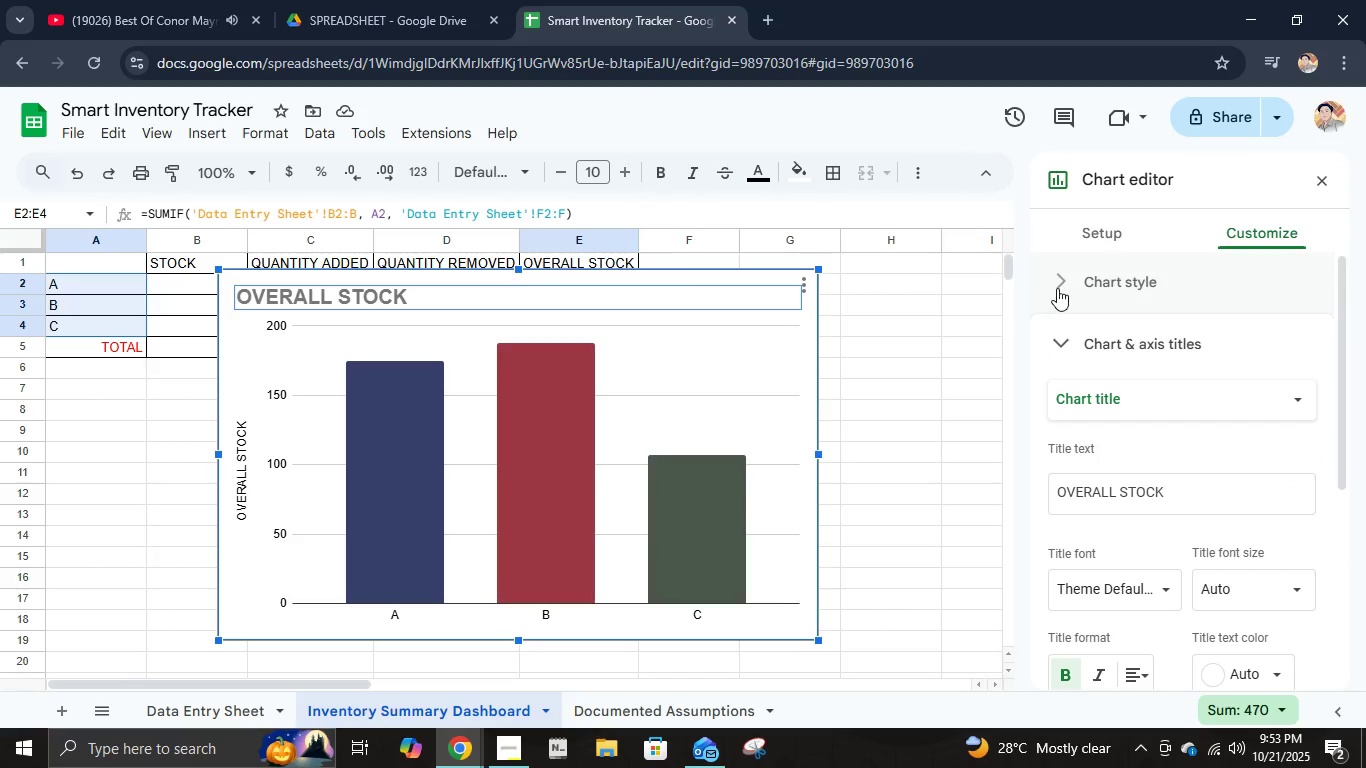 
left_click([1058, 288])
 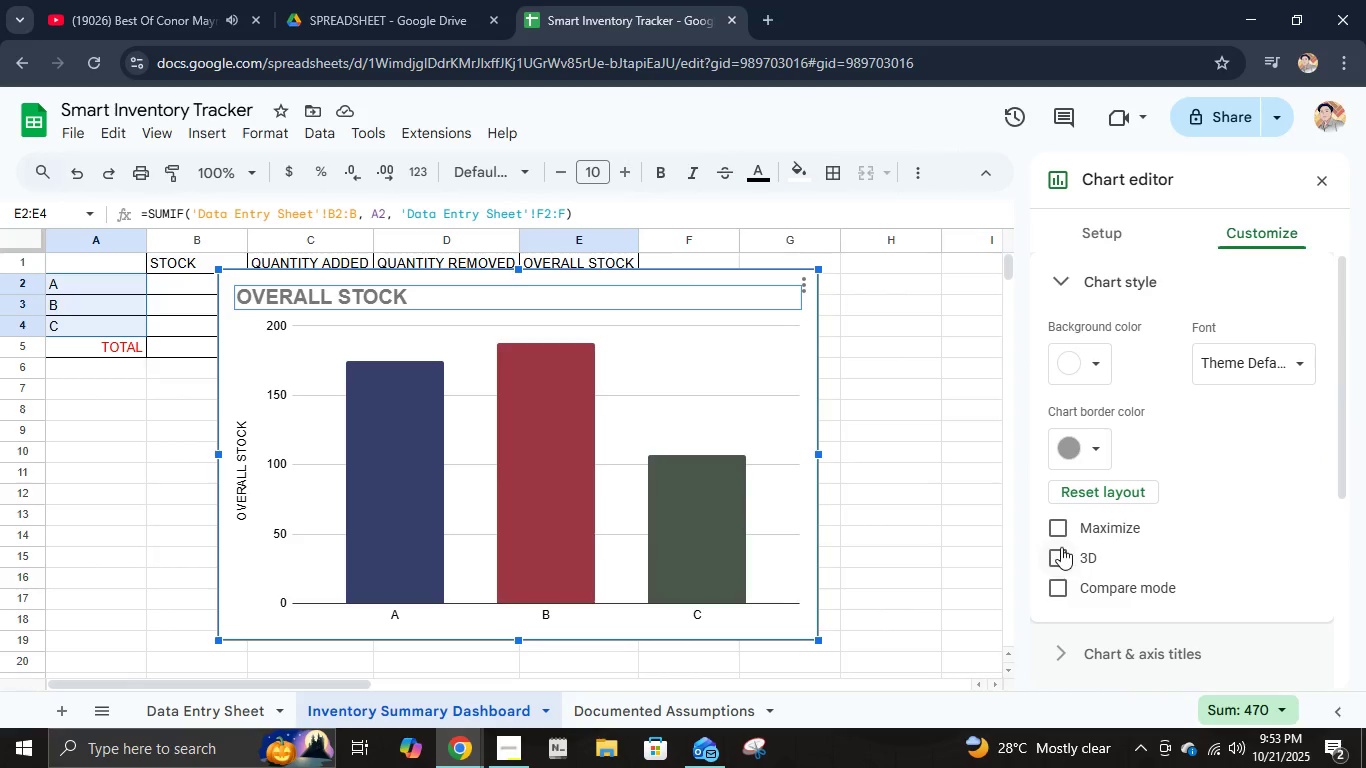 
left_click([1080, 385])
 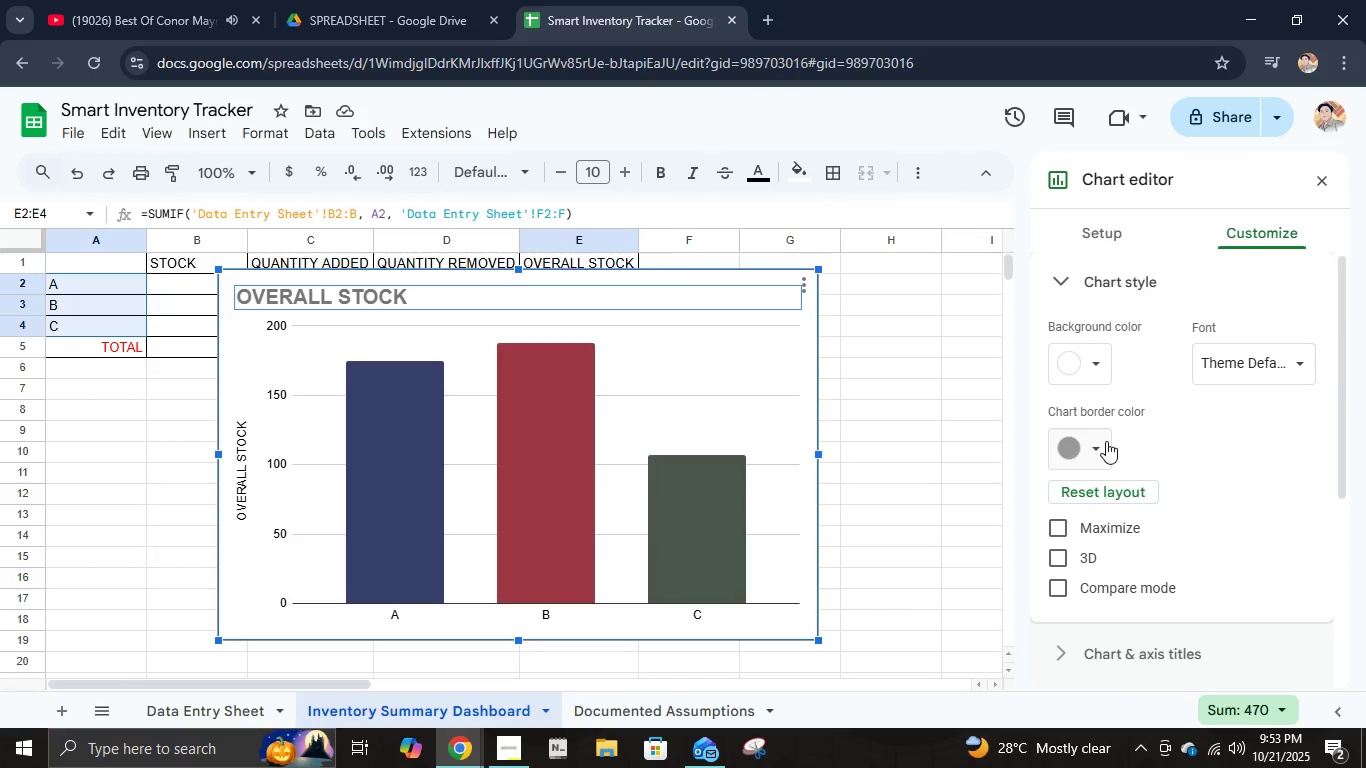 
left_click([1106, 441])
 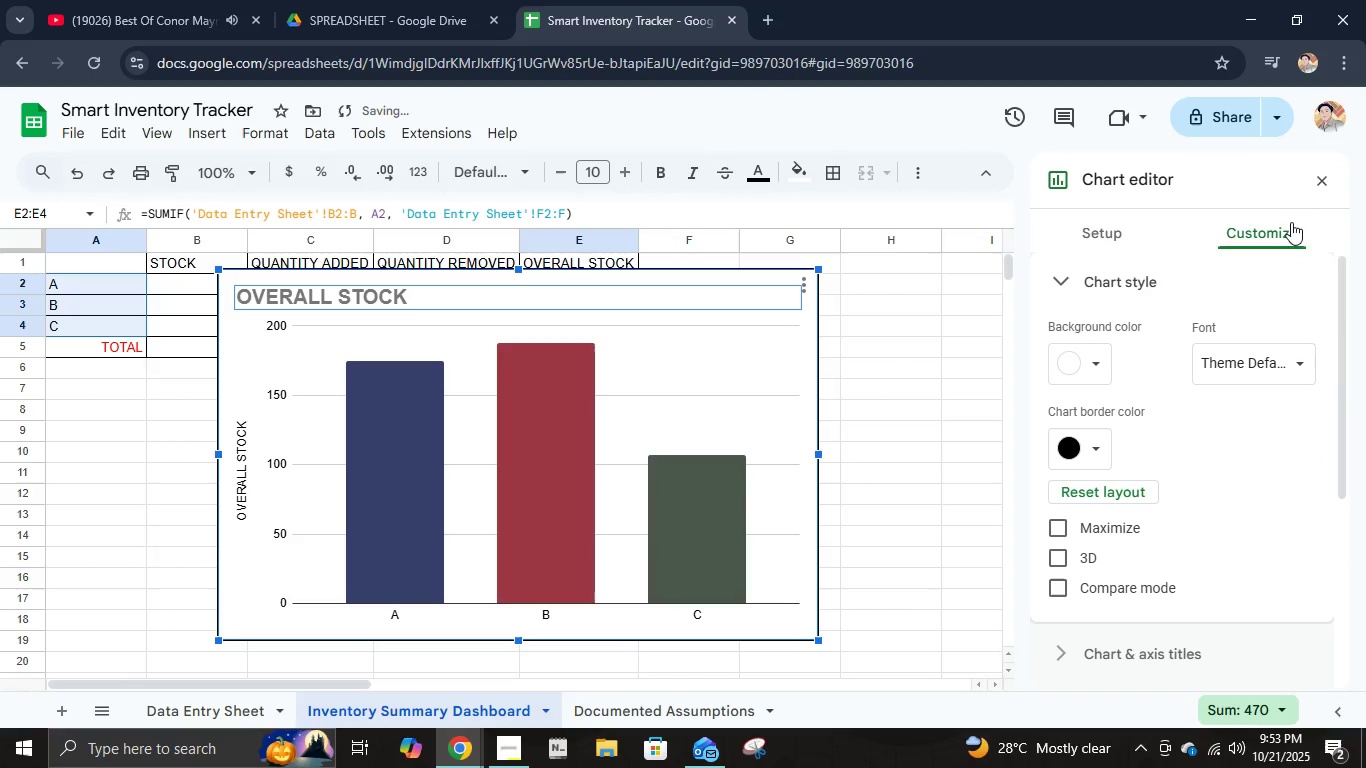 
left_click([1320, 179])
 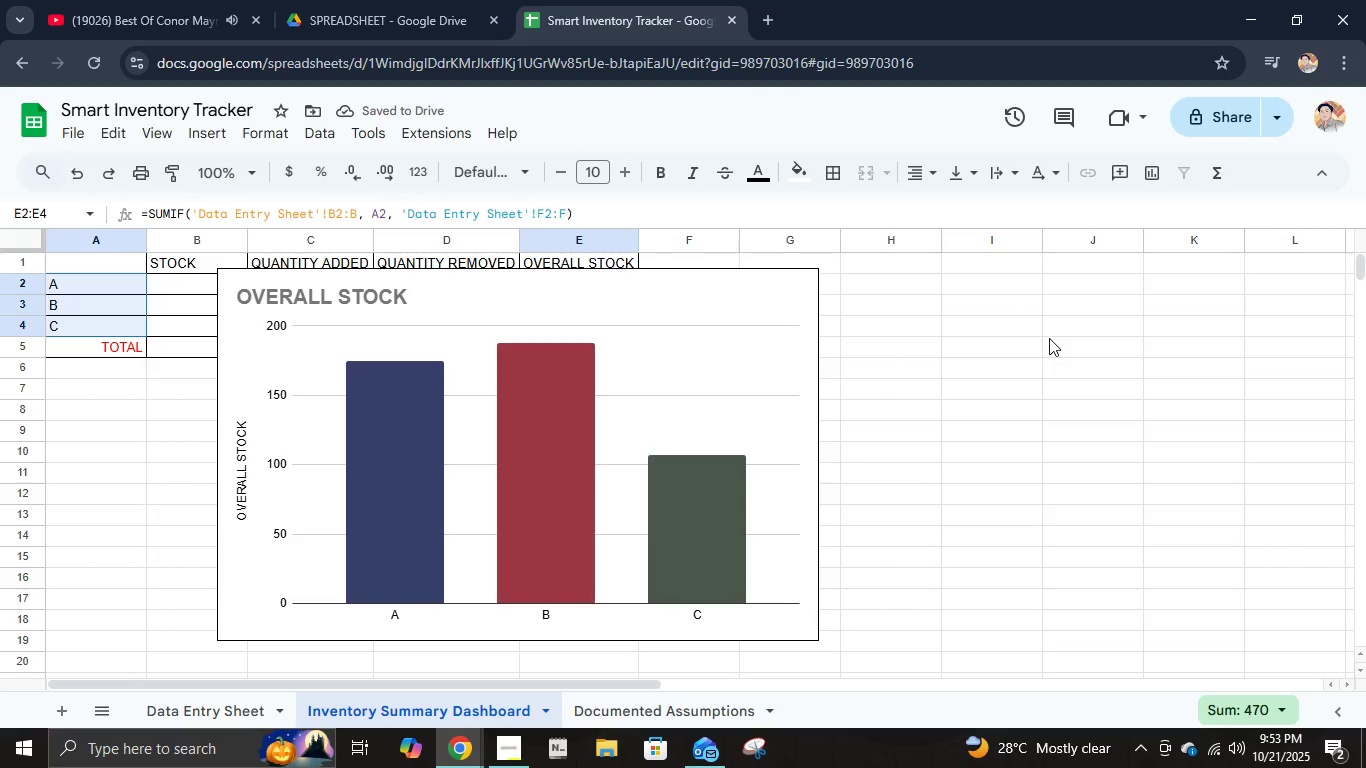 
left_click([786, 313])
 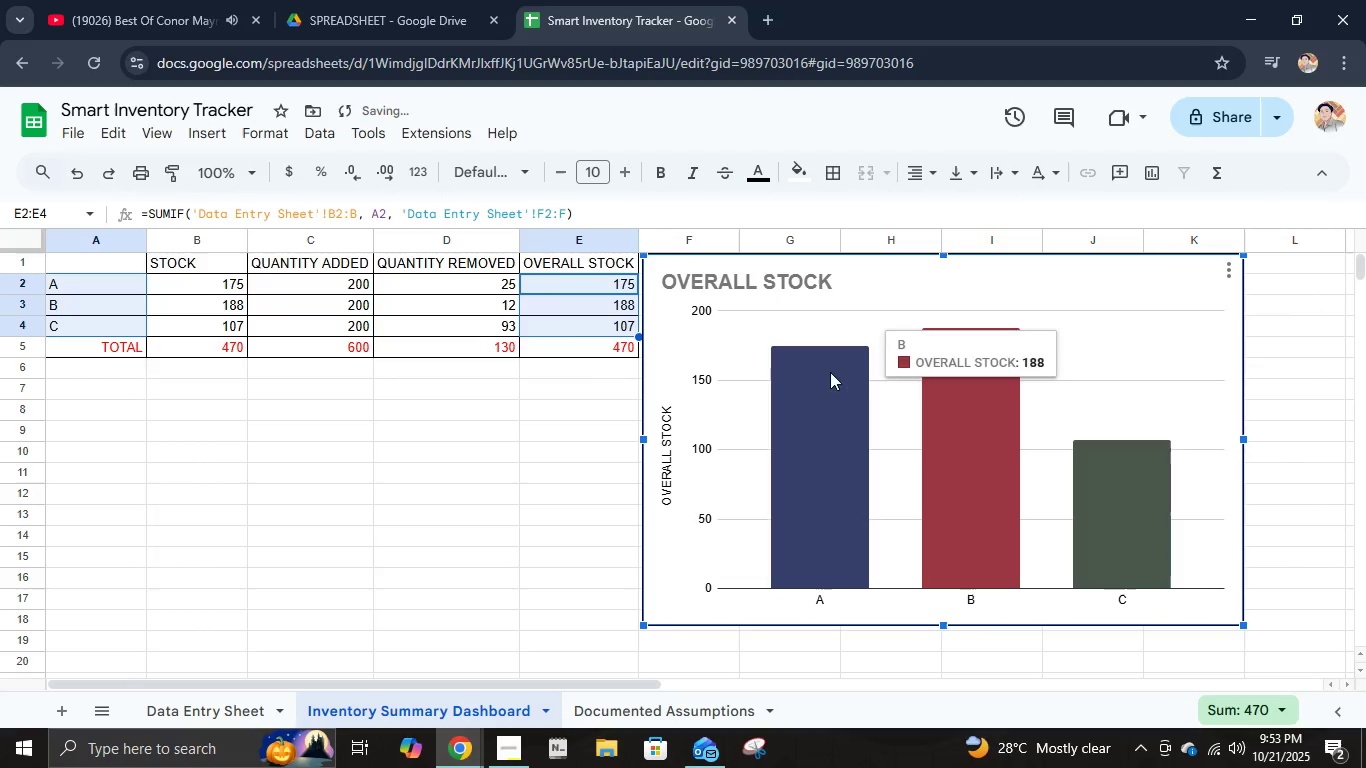 
wait(5.51)
 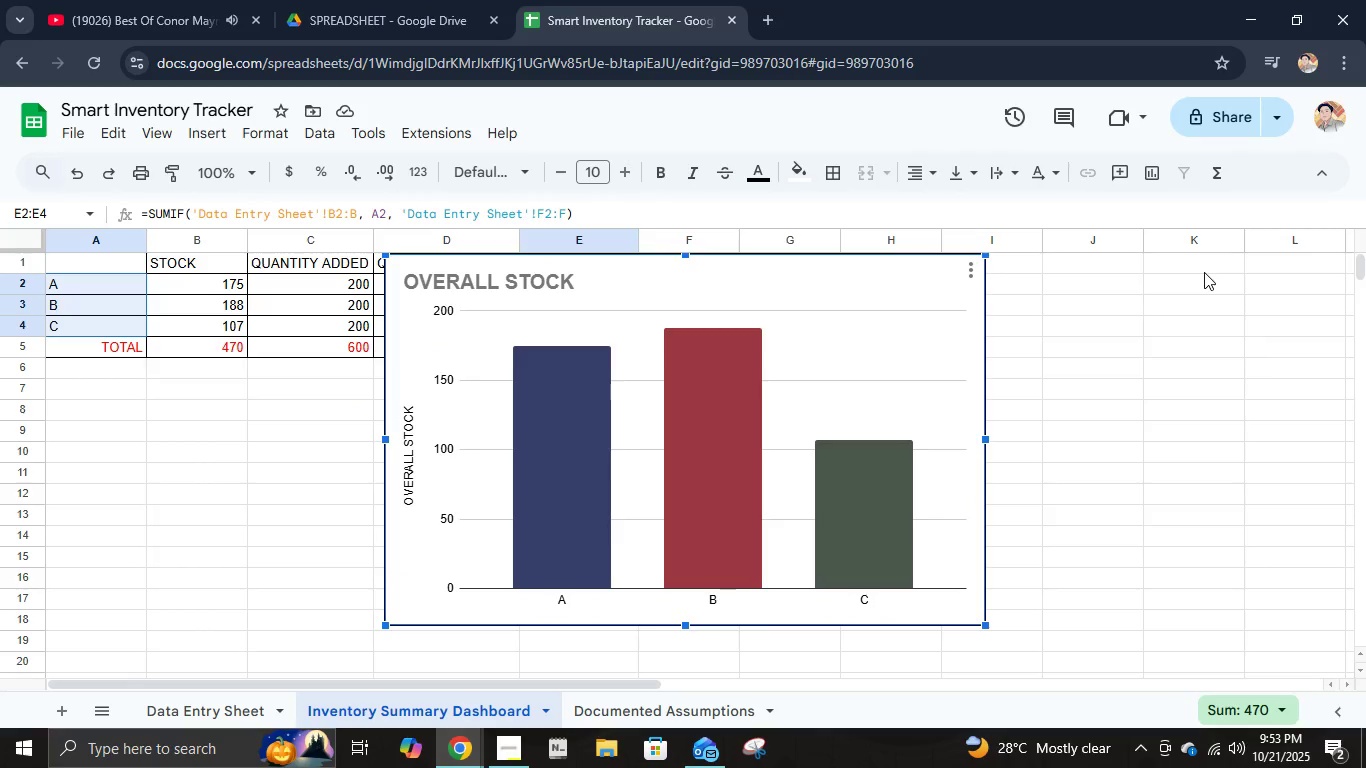 
left_click([248, 514])
 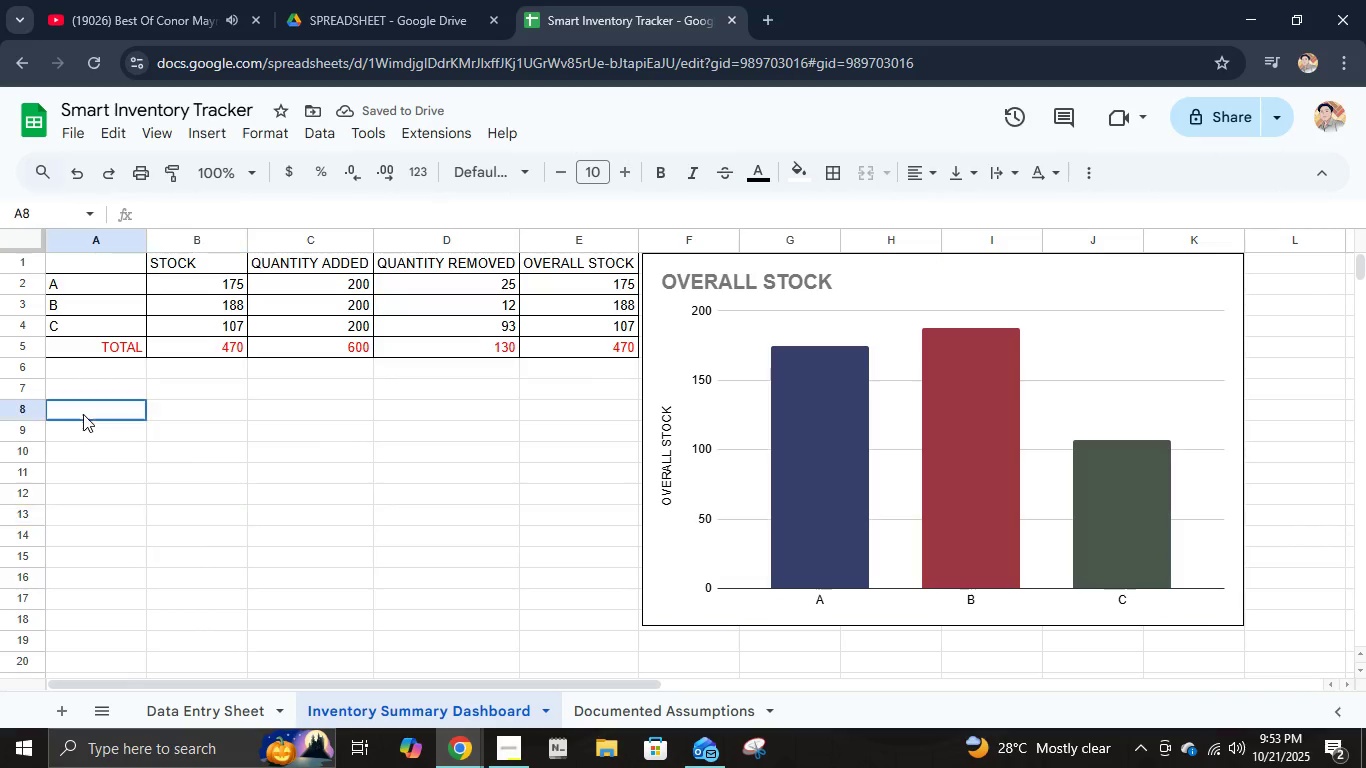 
left_click([83, 414])
 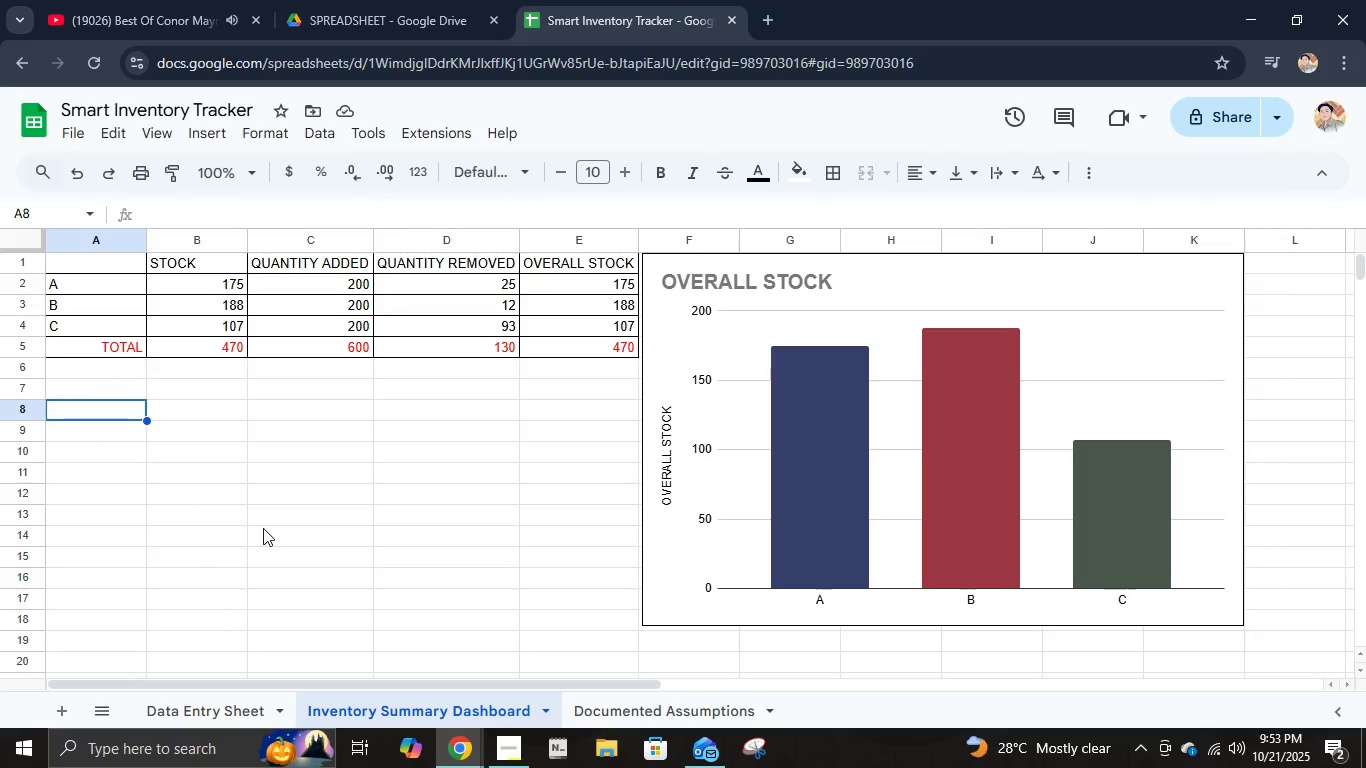 
wait(5.55)
 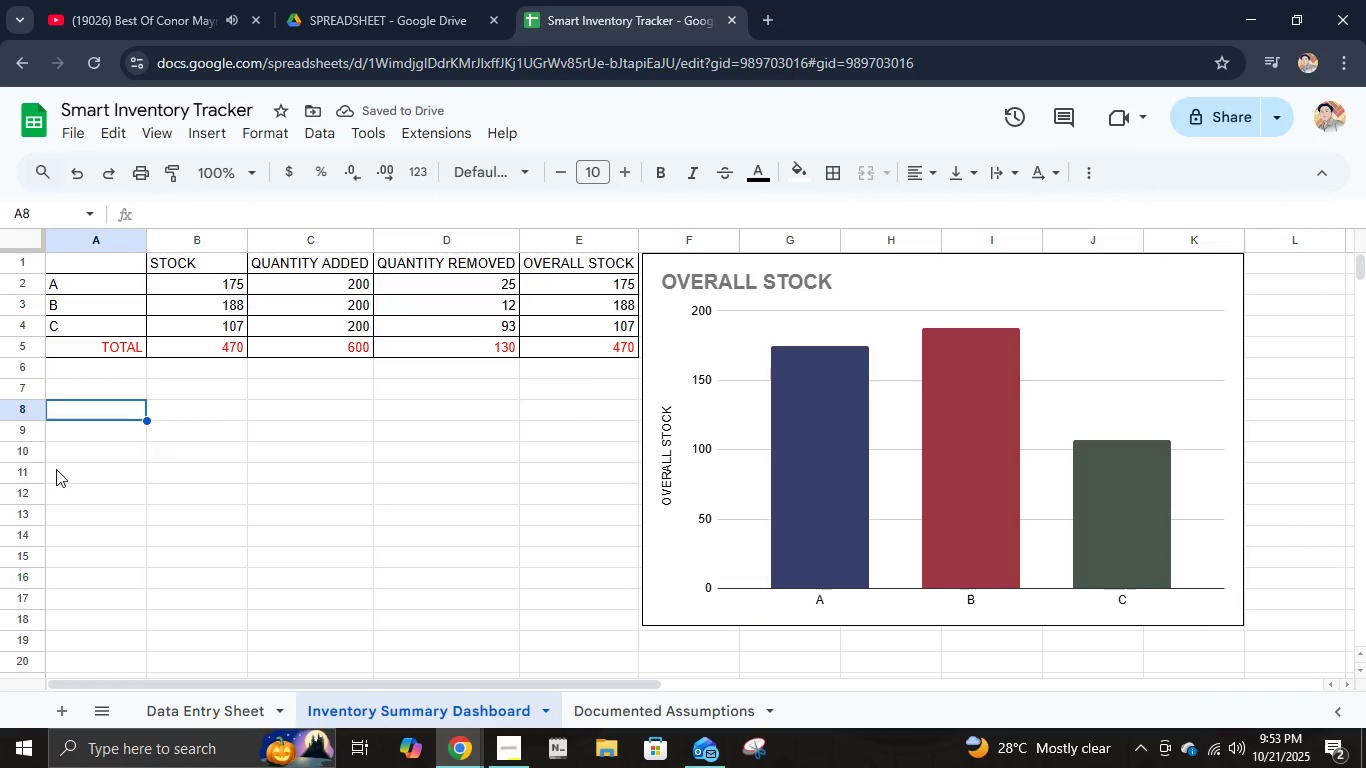 
left_click([168, 712])
 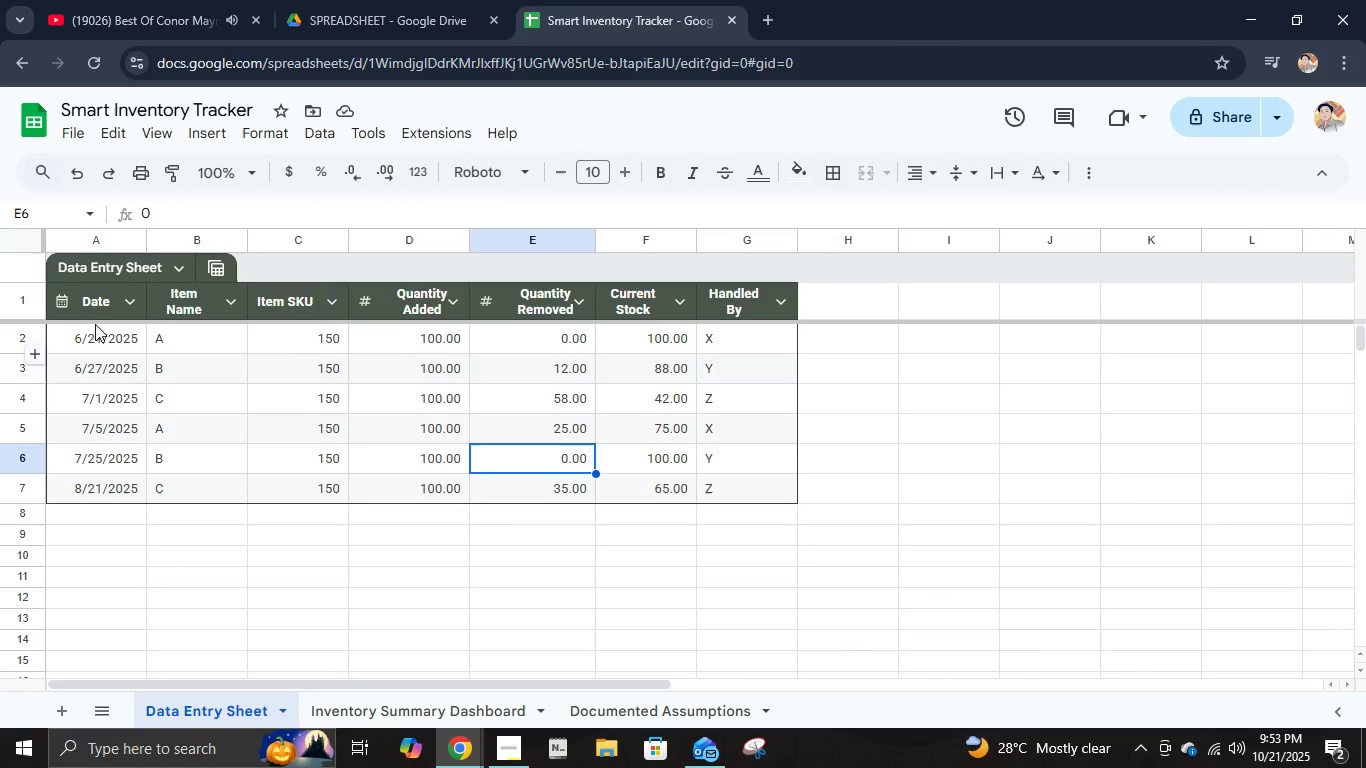 
left_click([93, 298])
 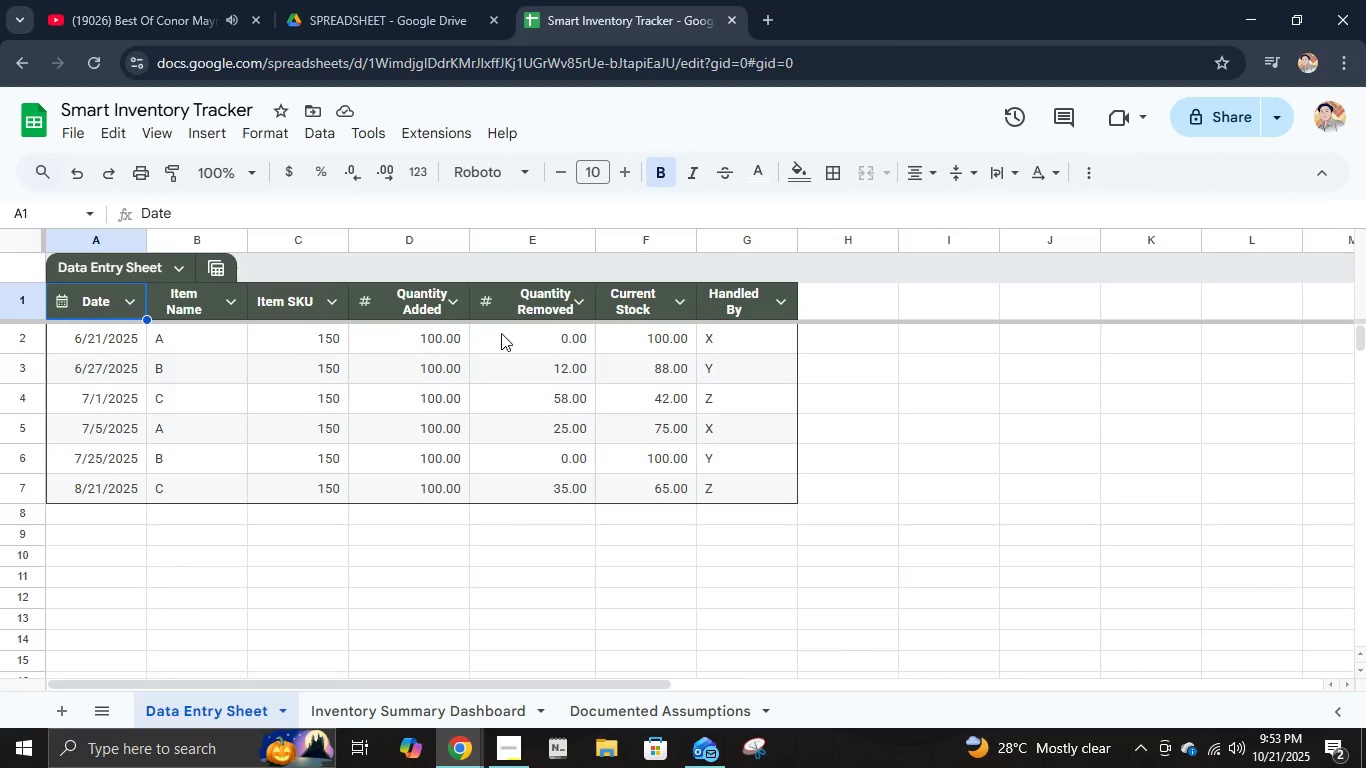 
hold_key(key=ControlLeft, duration=0.82)
left_click([632, 294])
 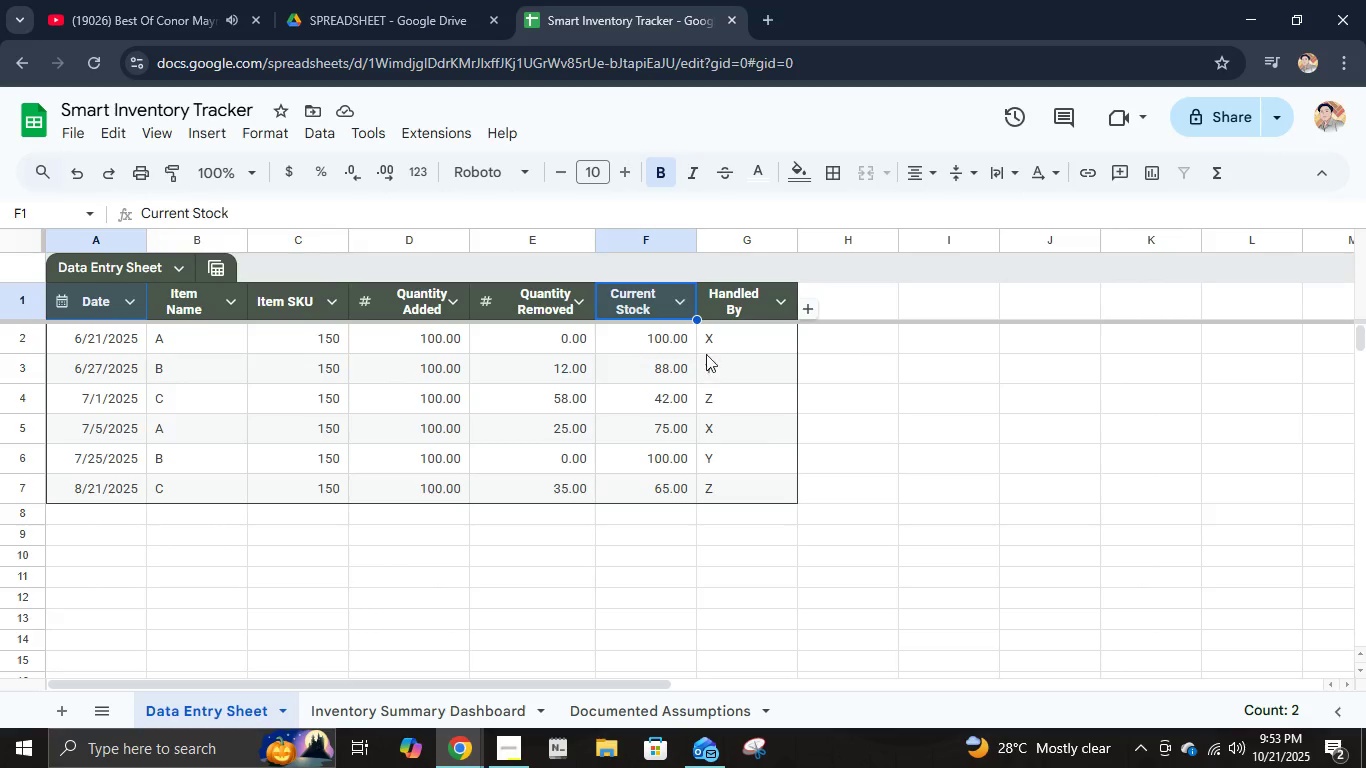 
left_click([157, 132])
 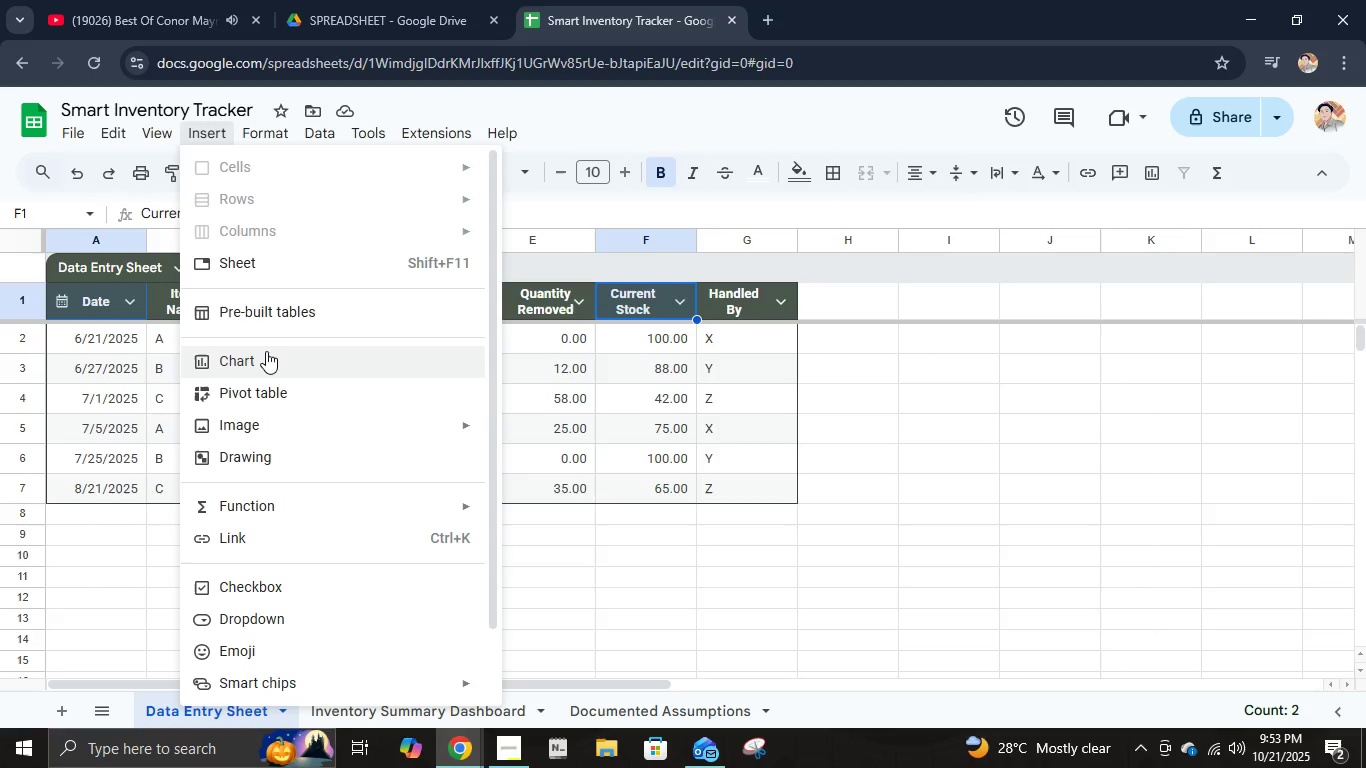 
left_click([266, 351])
 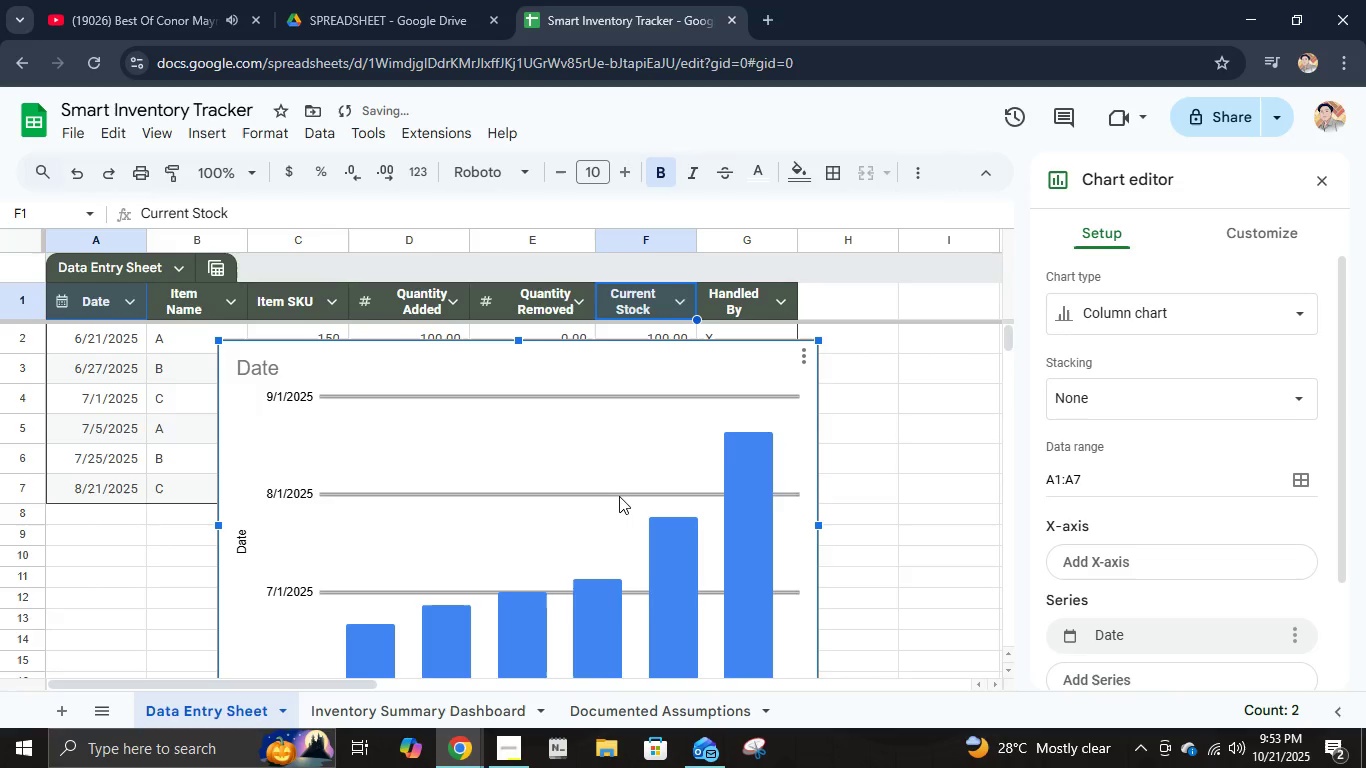 
scroll: coordinate [627, 548], scroll_direction: down, amount: 3.0
 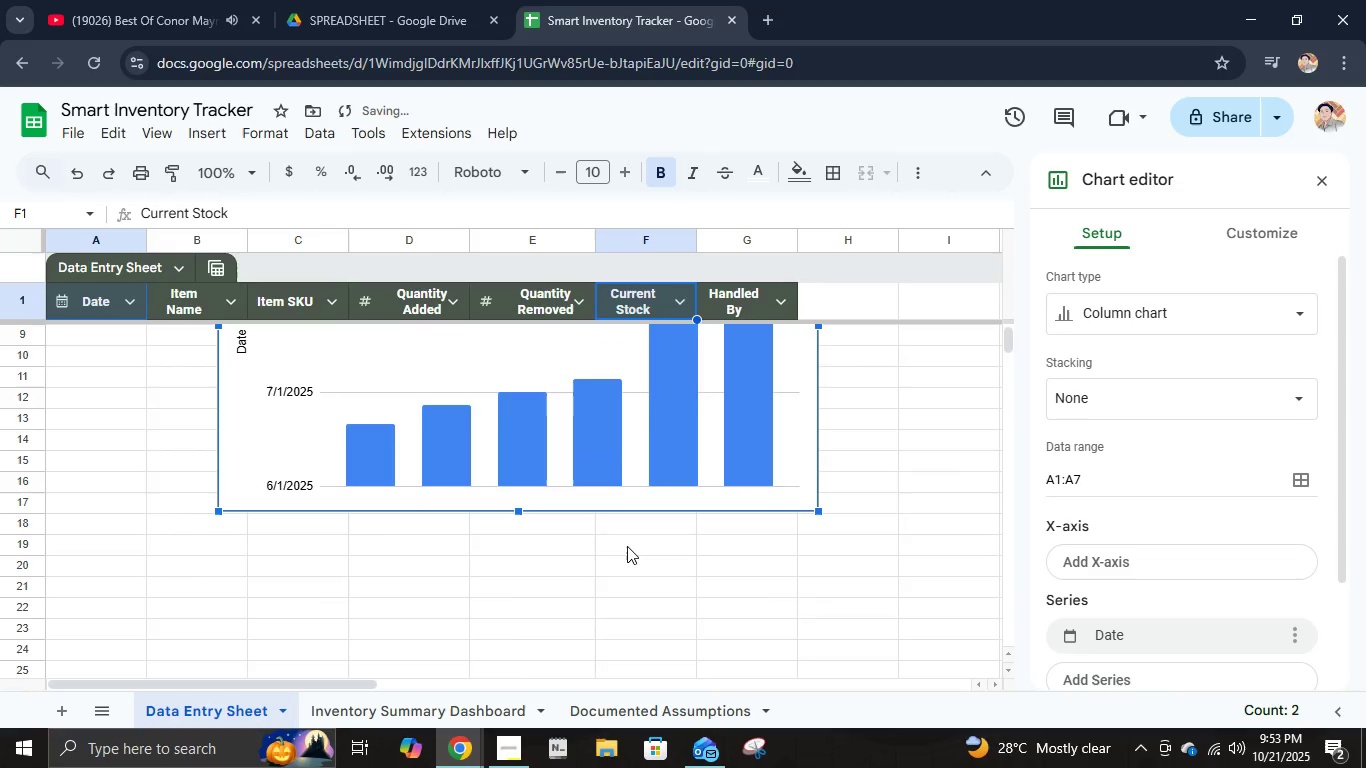 
scroll: coordinate [627, 546], scroll_direction: up, amount: 3.0
 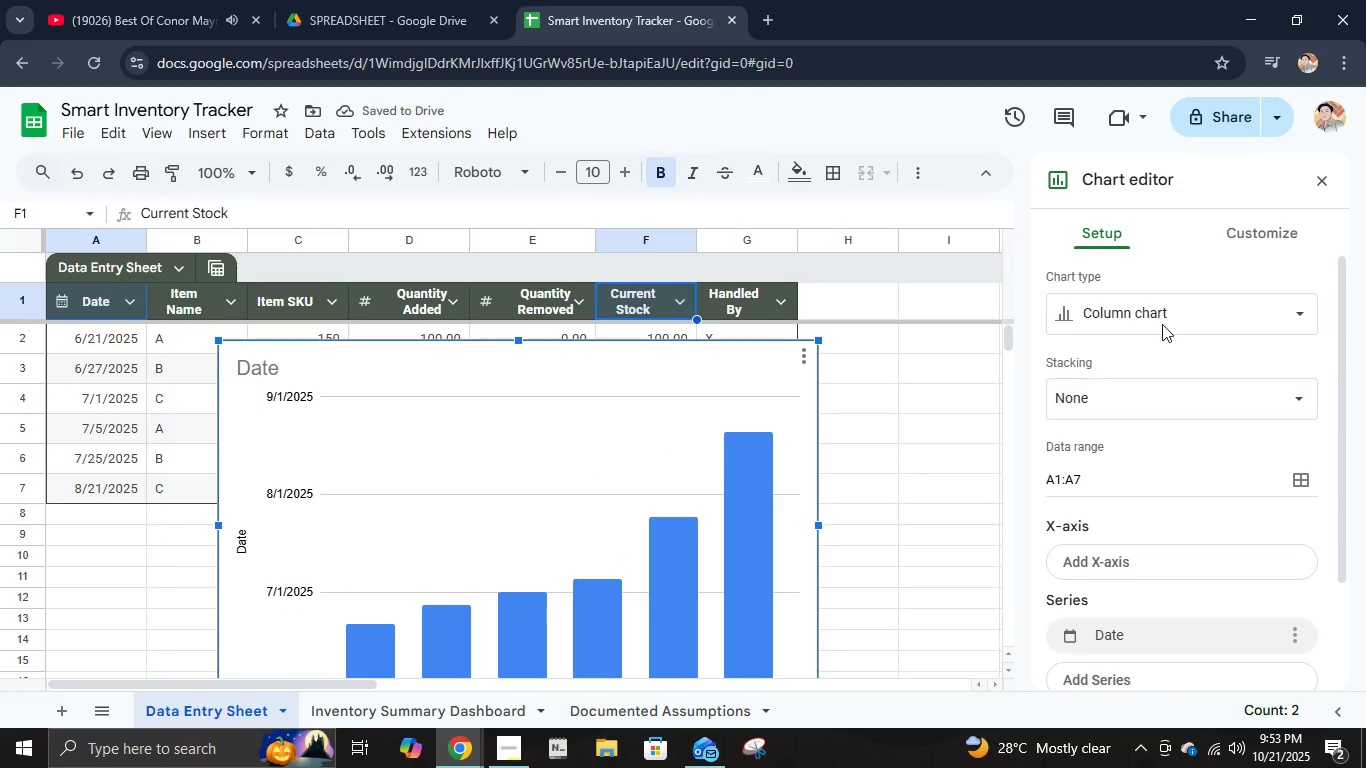 
left_click([1162, 304])
 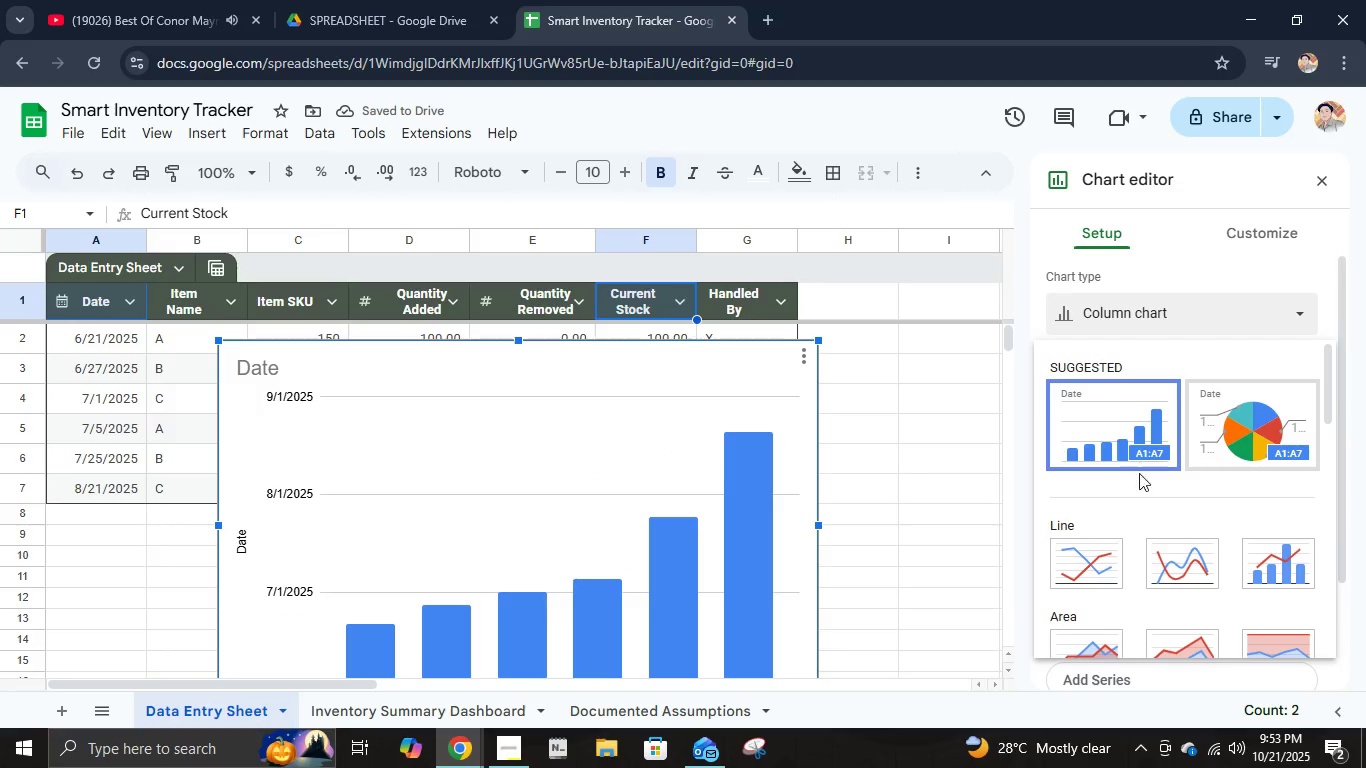 
scroll: coordinate [1139, 477], scroll_direction: down, amount: 1.0
 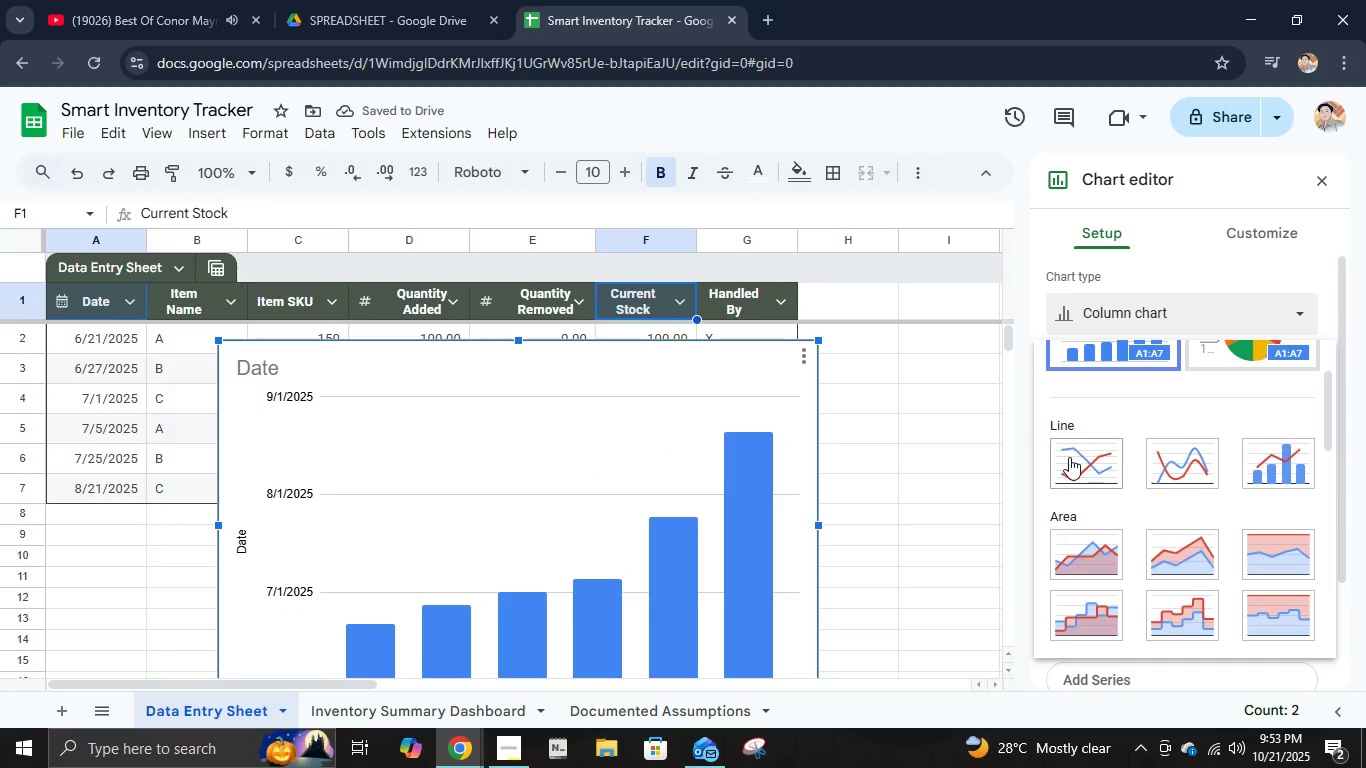 
left_click([1069, 459])
 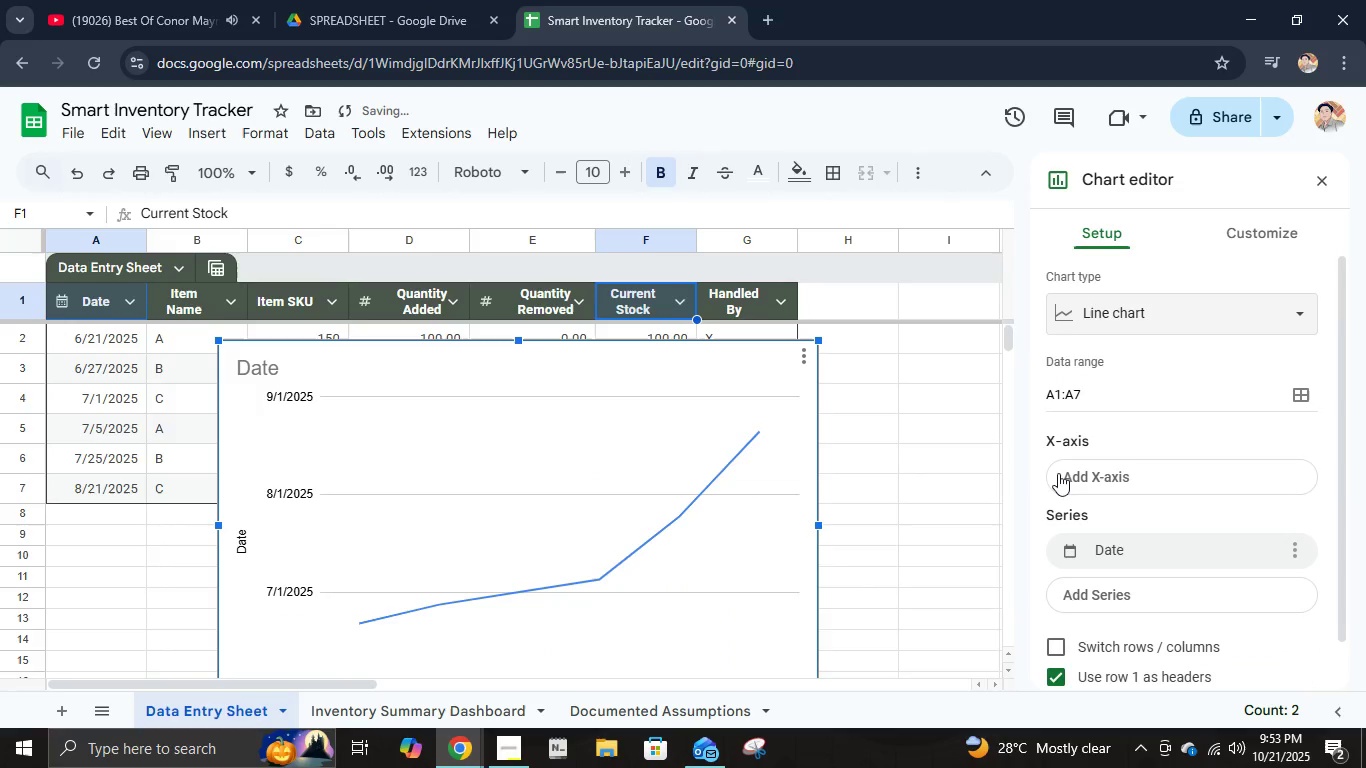 
scroll: coordinate [1162, 384], scroll_direction: down, amount: 7.0
 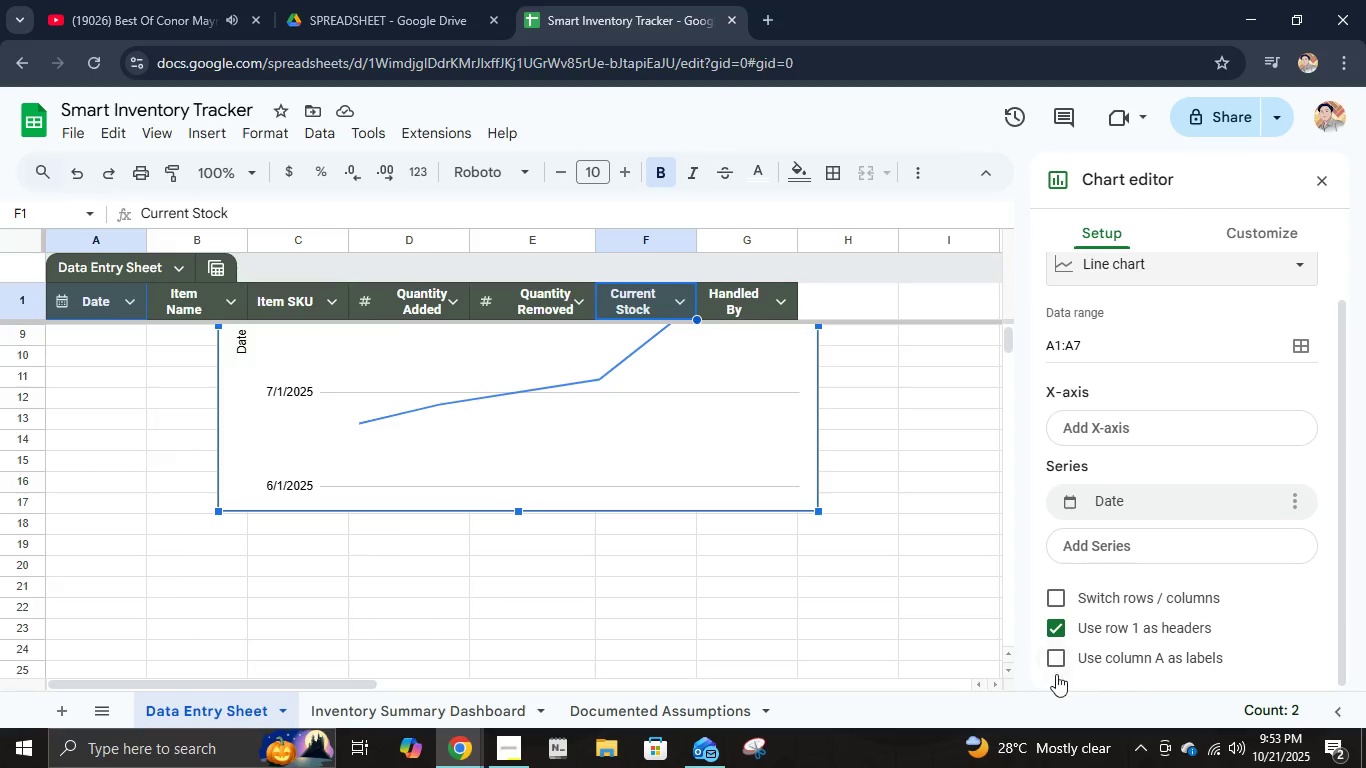 
left_click([1050, 660])
 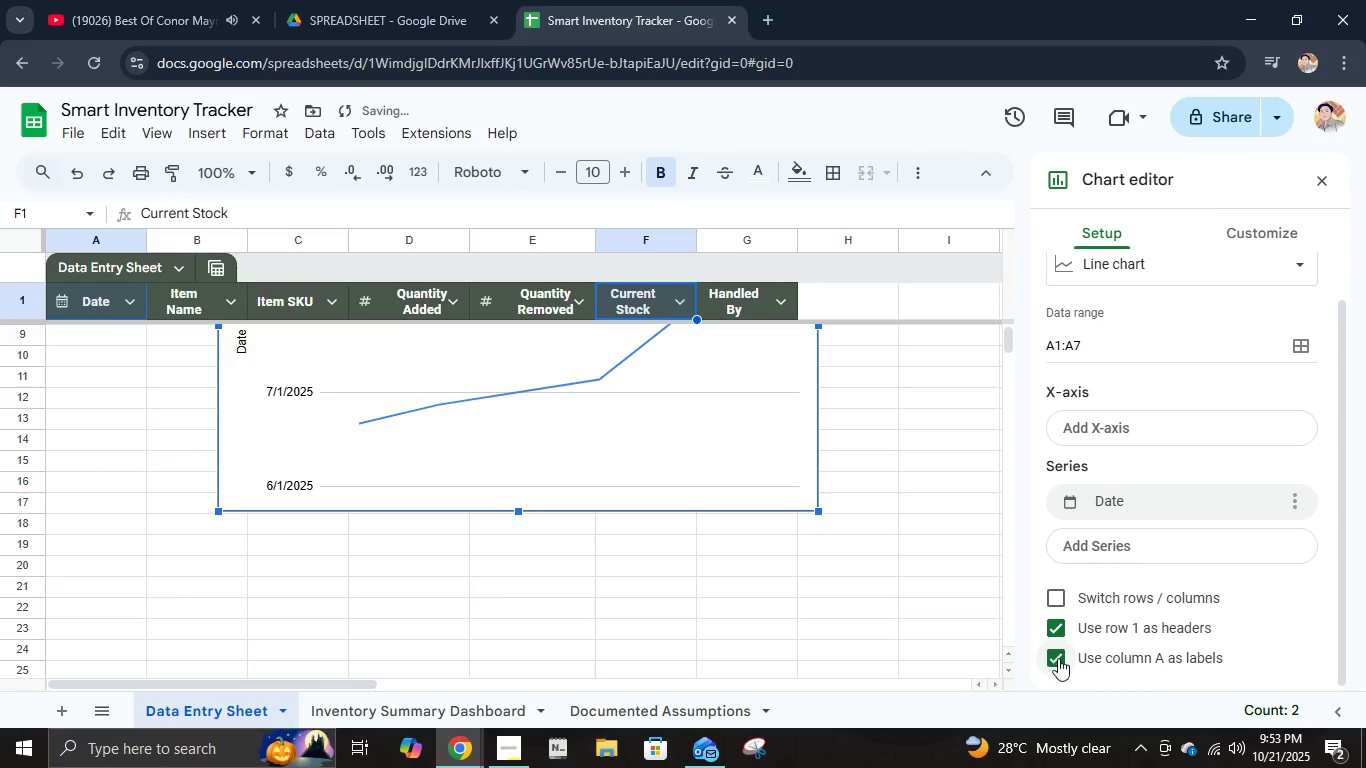 
left_click([1058, 658])
 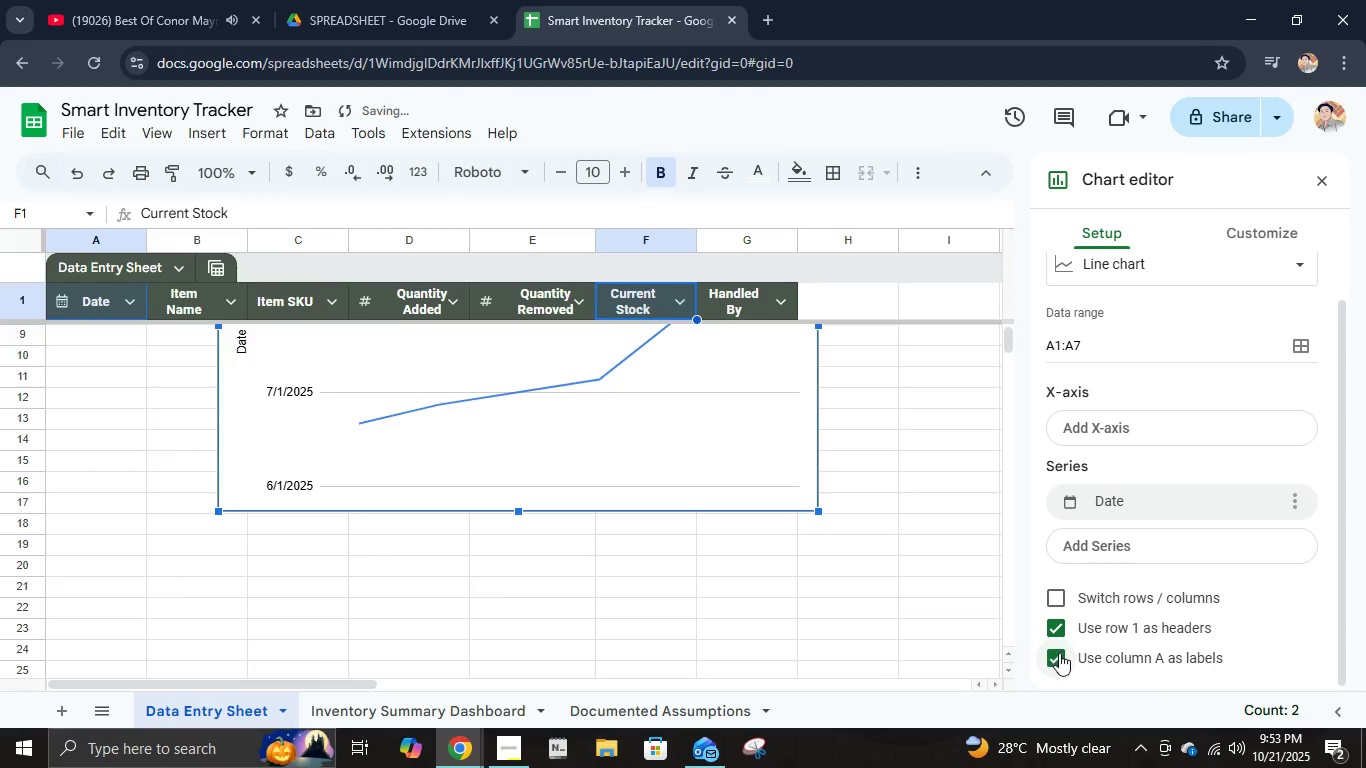 
scroll: coordinate [1116, 522], scroll_direction: up, amount: 4.0
 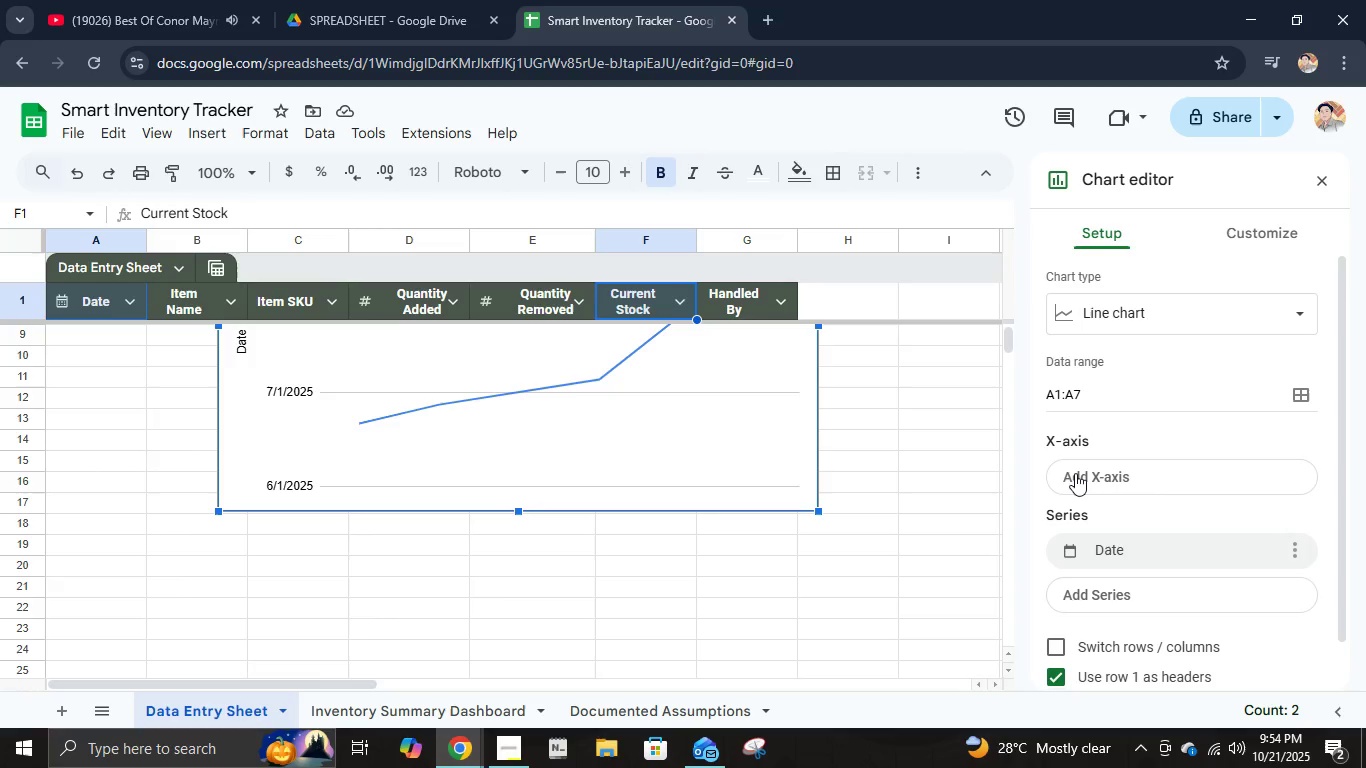 
wait(7.2)
 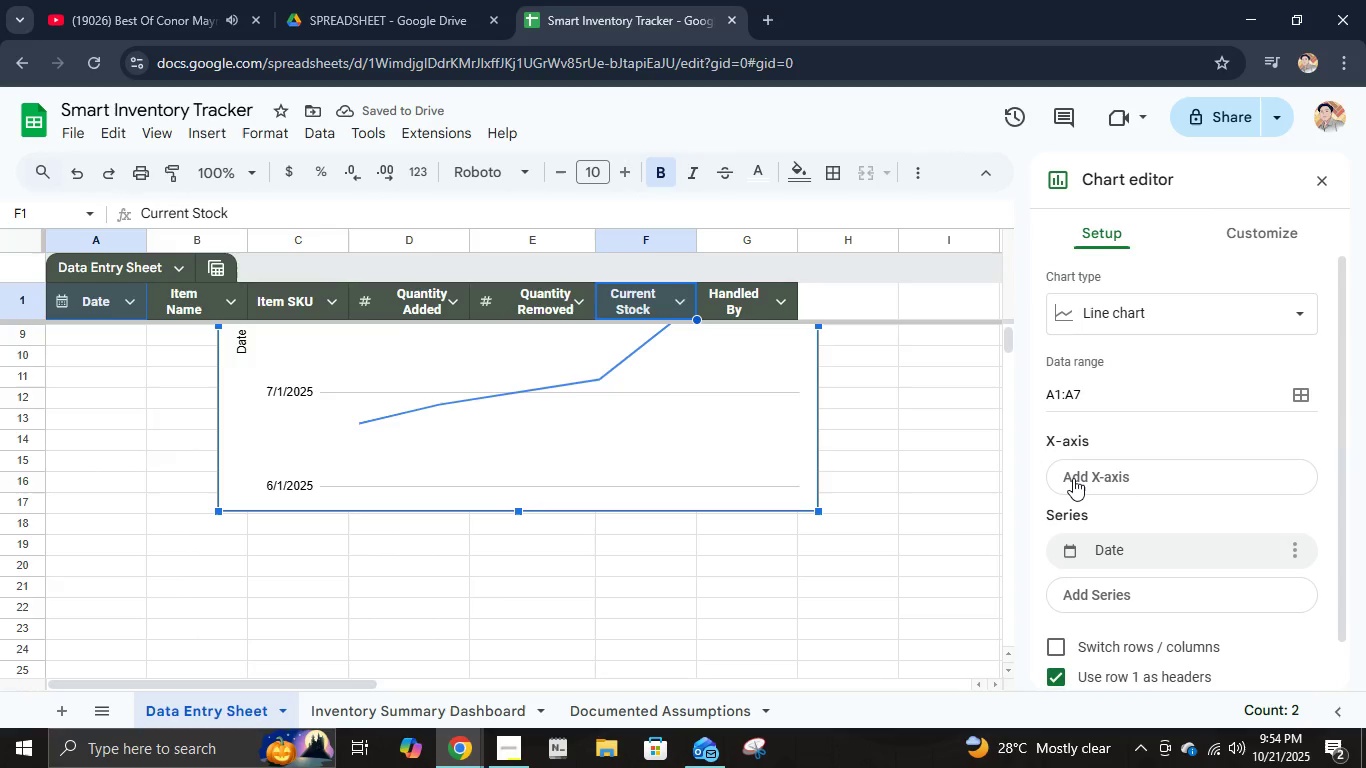 
scroll: coordinate [1152, 484], scroll_direction: up, amount: 1.0
 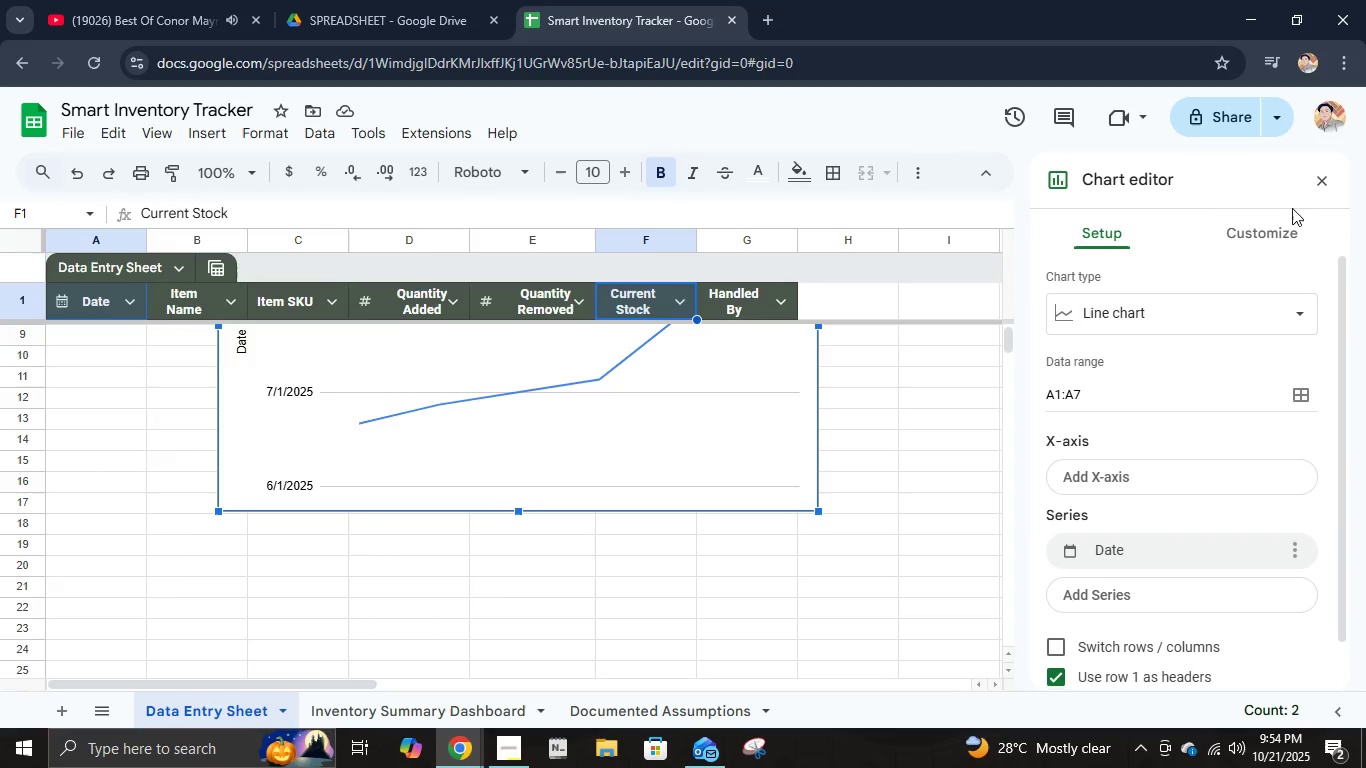 
left_click([1316, 175])
 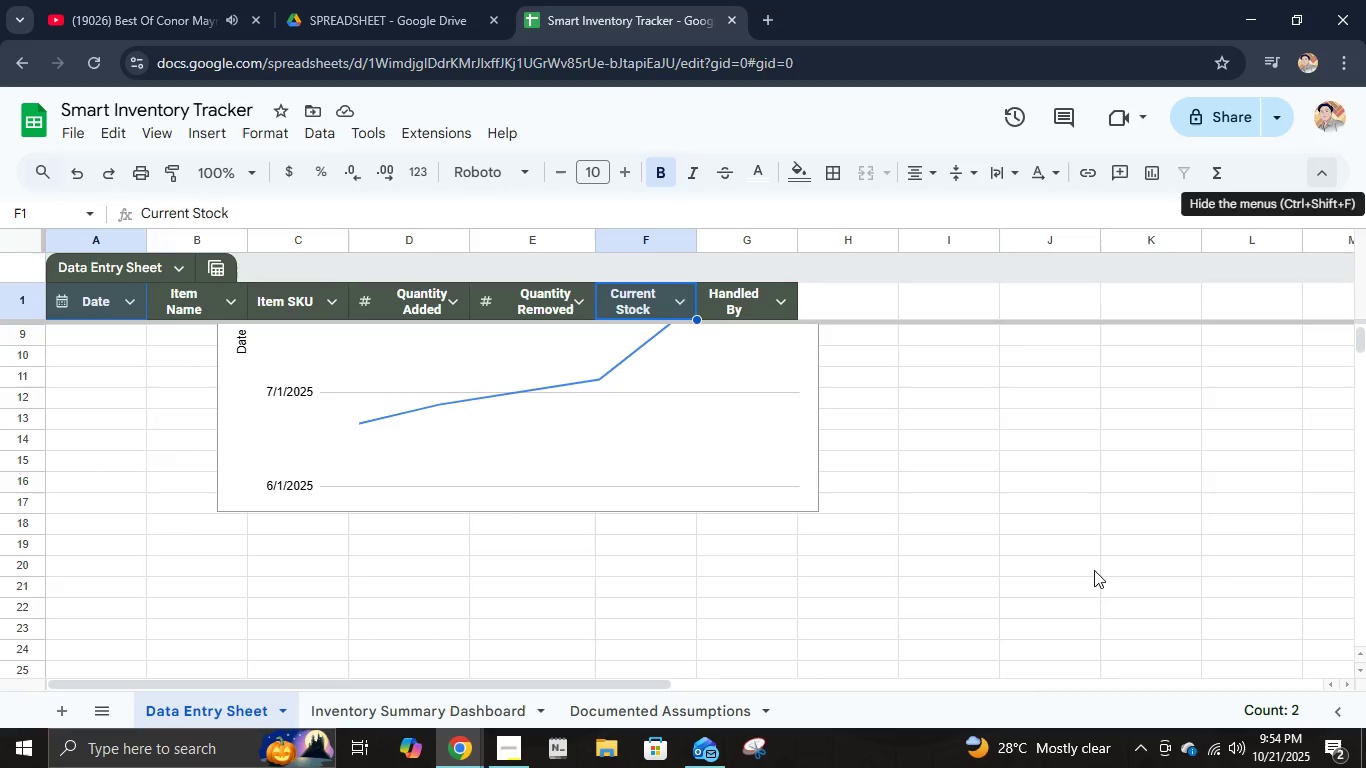 
scroll: coordinate [720, 558], scroll_direction: up, amount: 5.0
 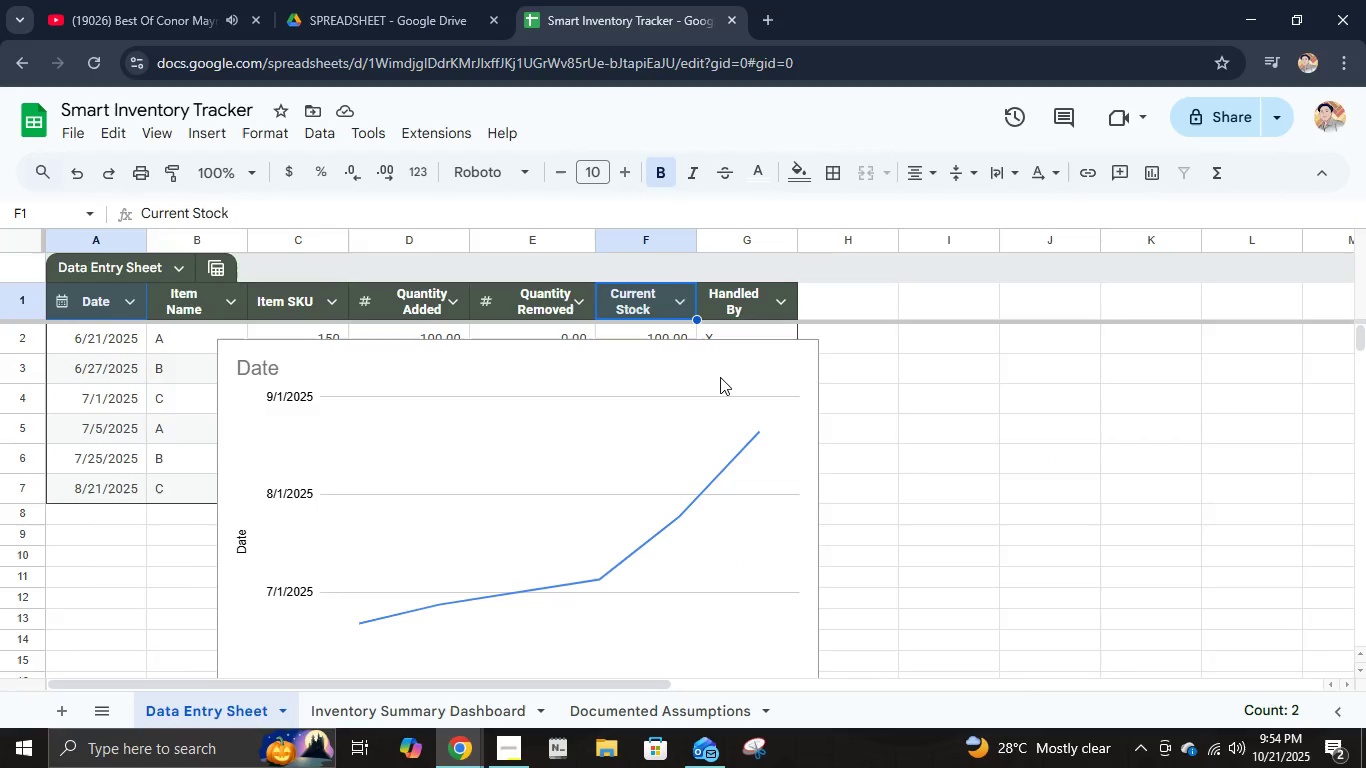 
left_click([720, 376])
 